 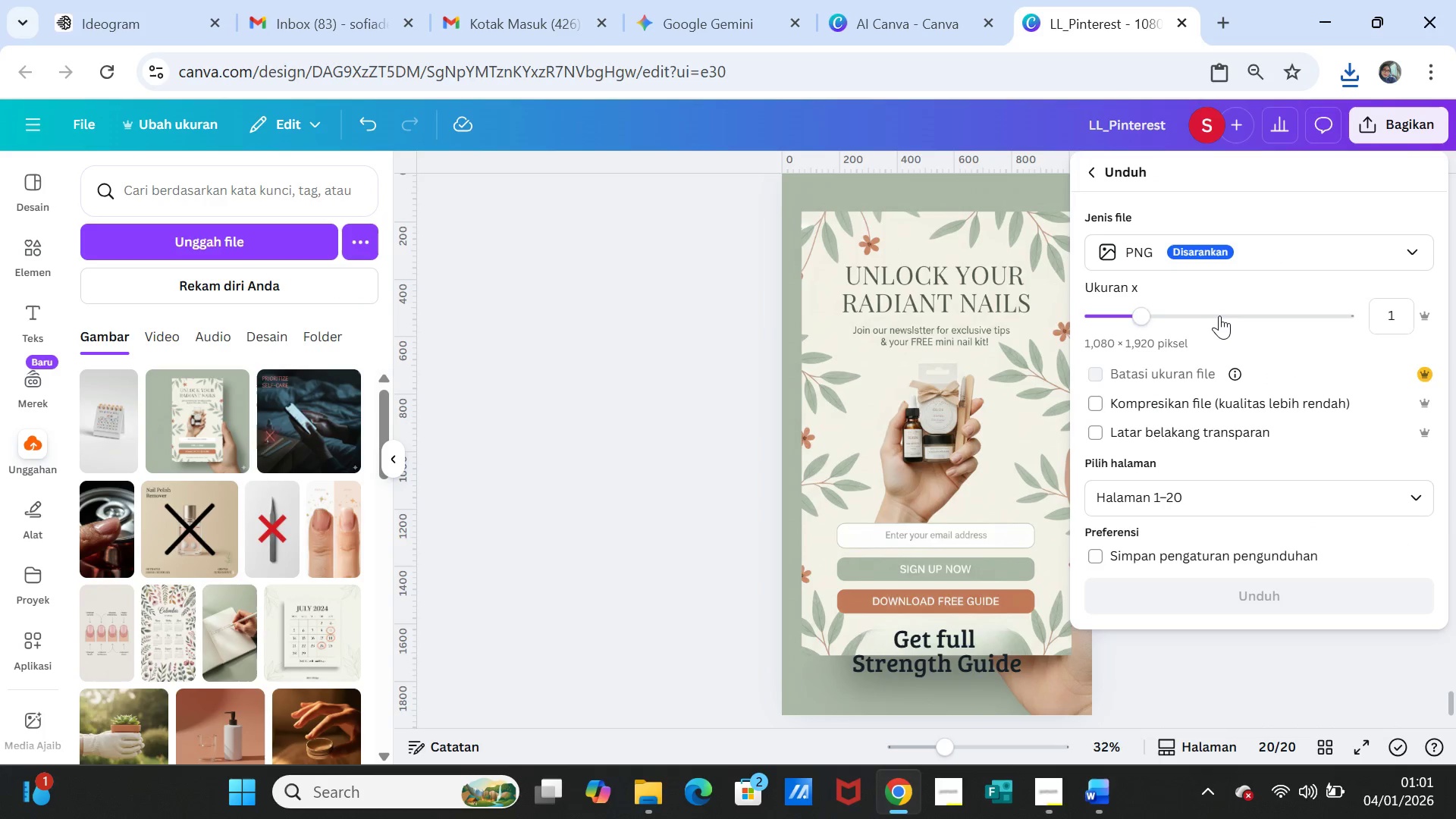 
left_click([1188, 498])
 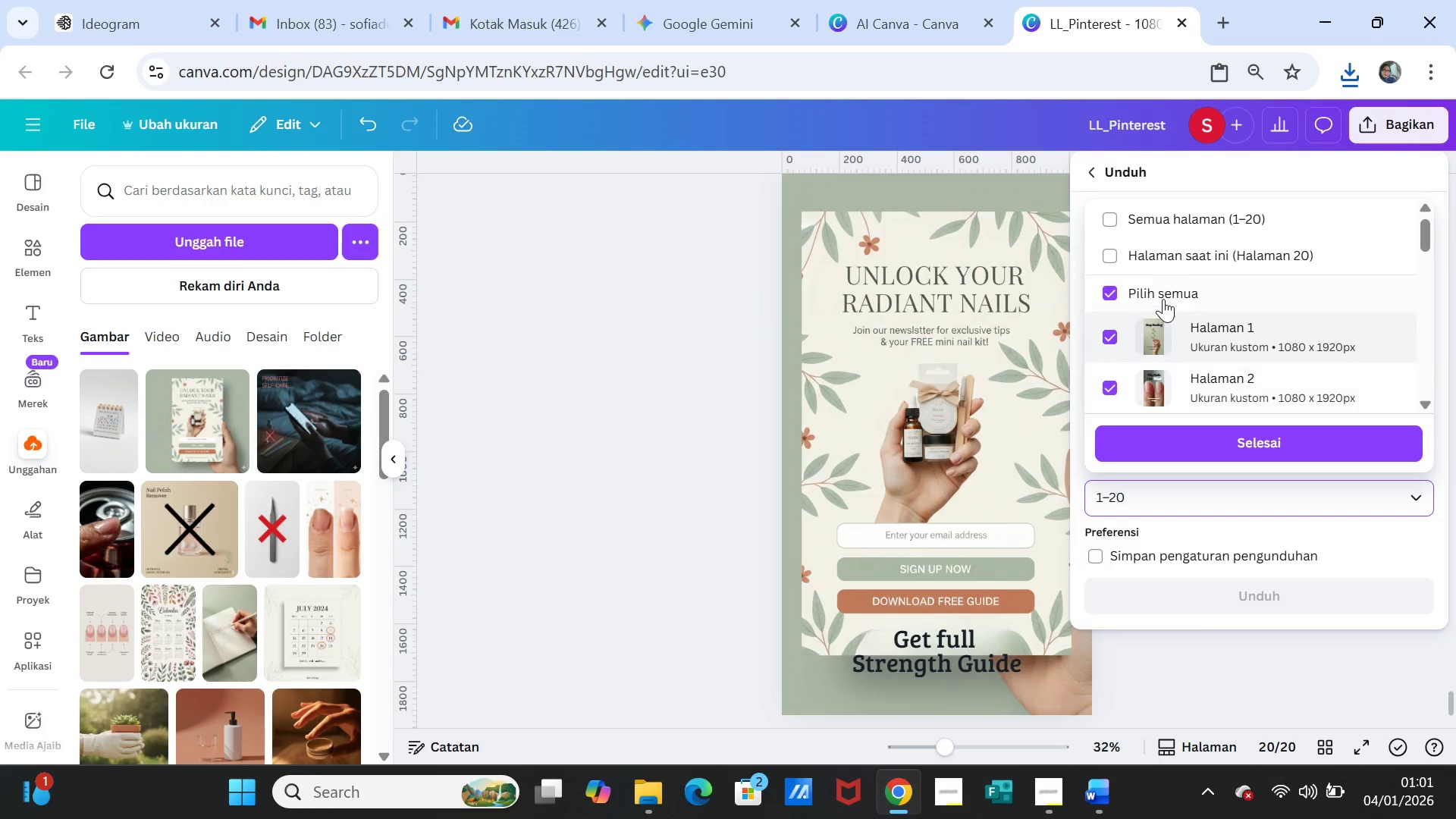 
left_click([1163, 299])
 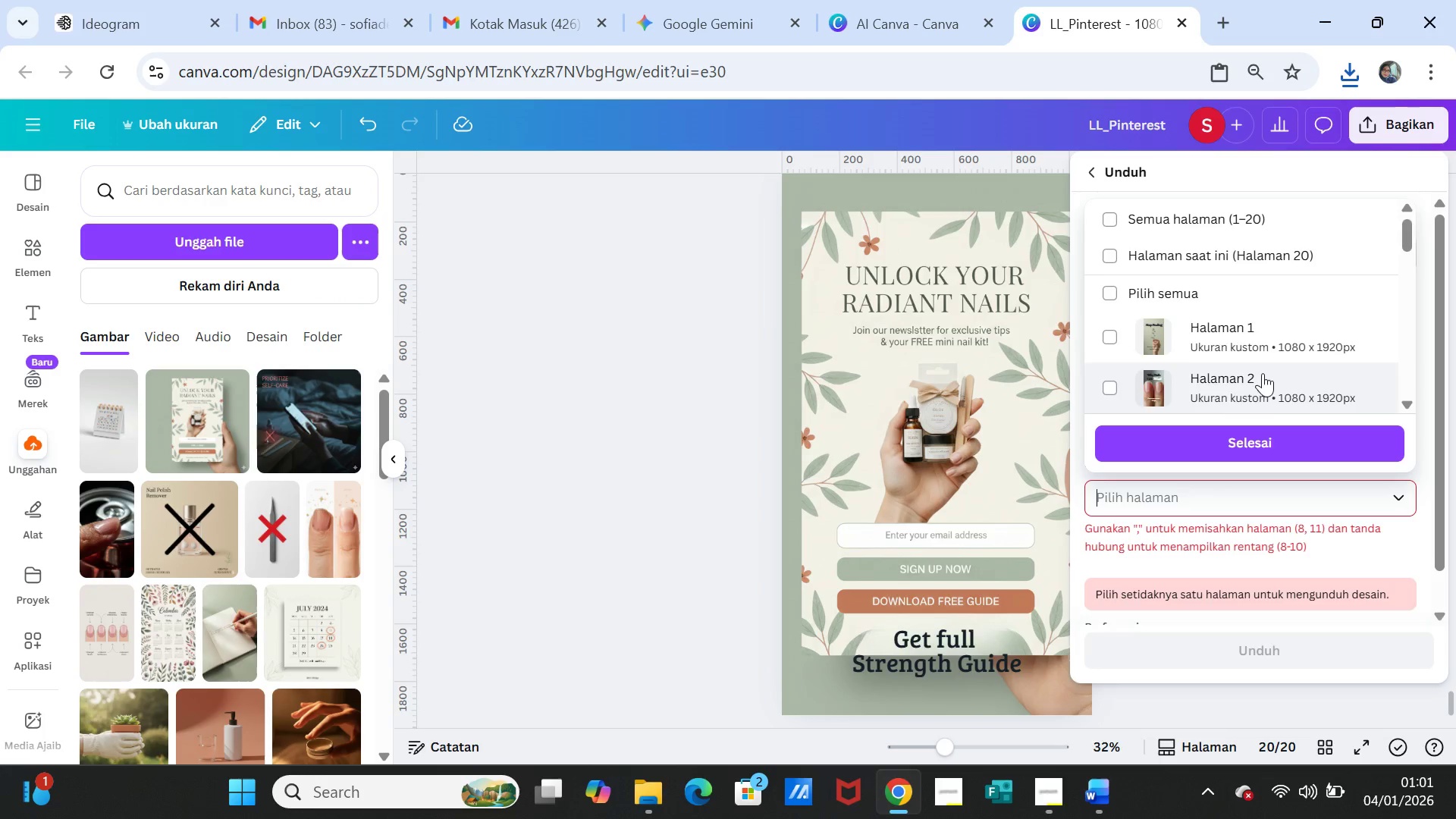 
scroll: coordinate [1263, 373], scroll_direction: down, amount: 2.0
 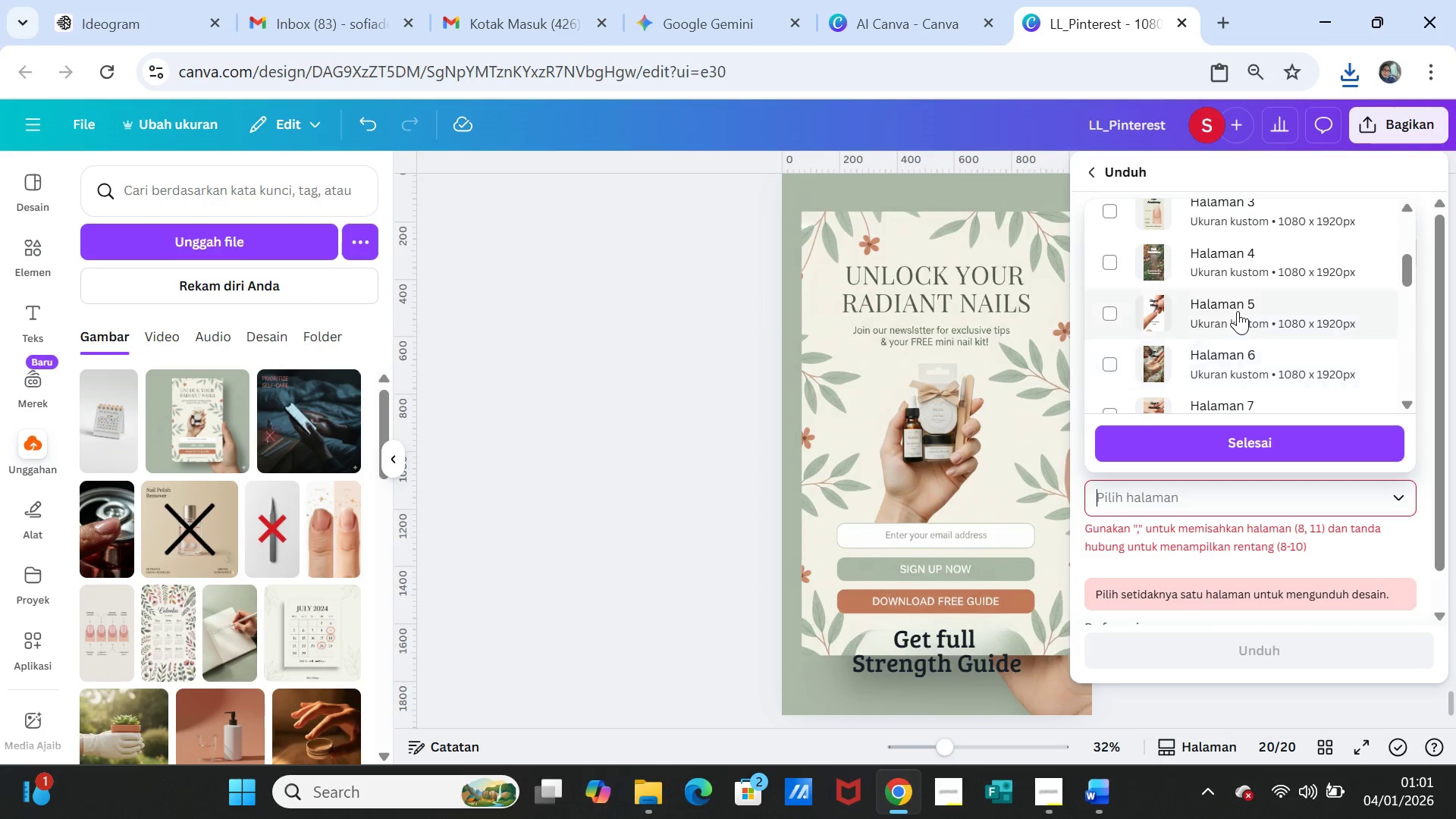 
left_click([1238, 311])
 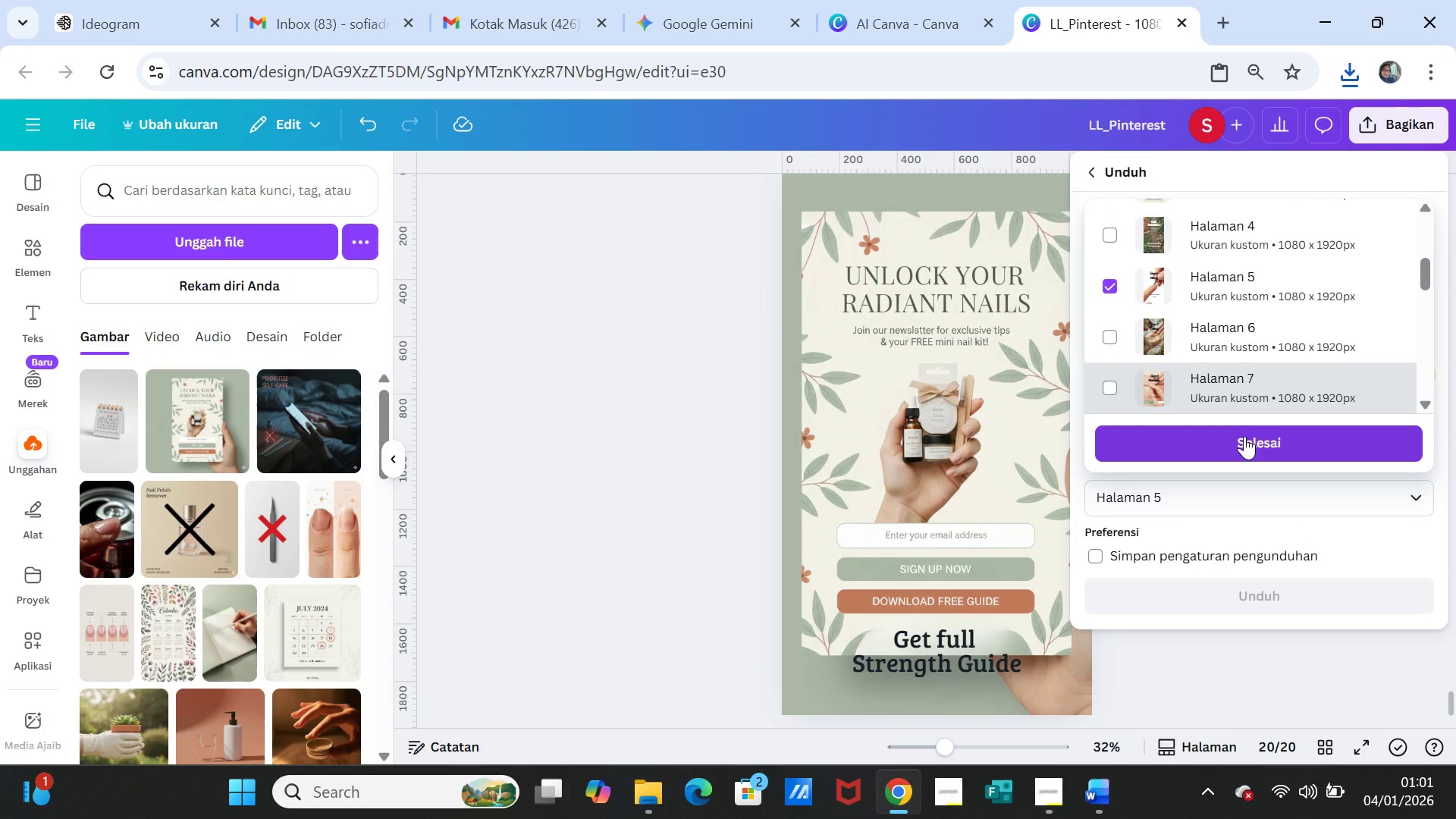 
left_click([1244, 436])
 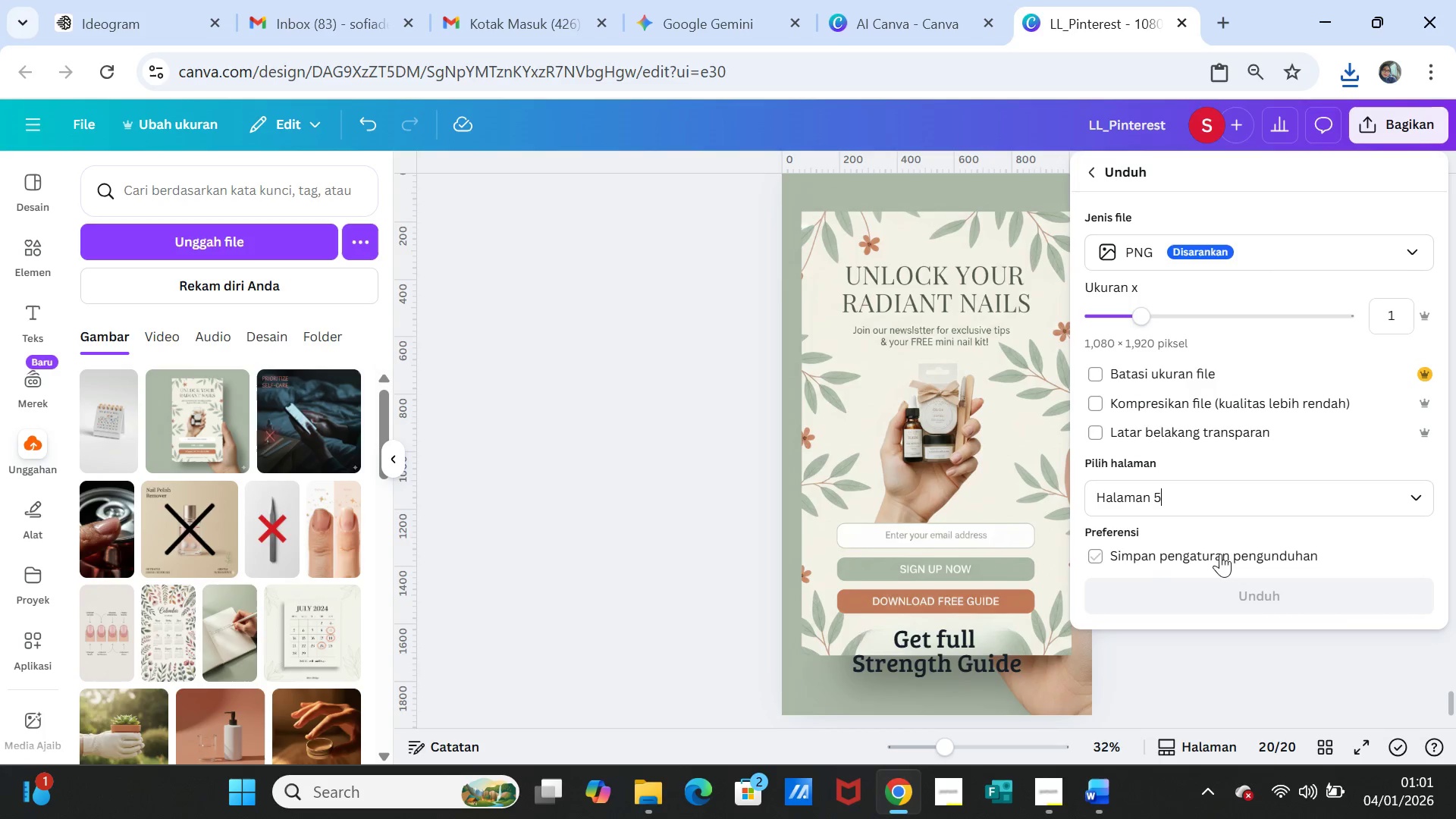 
scroll: coordinate [1272, 419], scroll_direction: down, amount: 1.0
 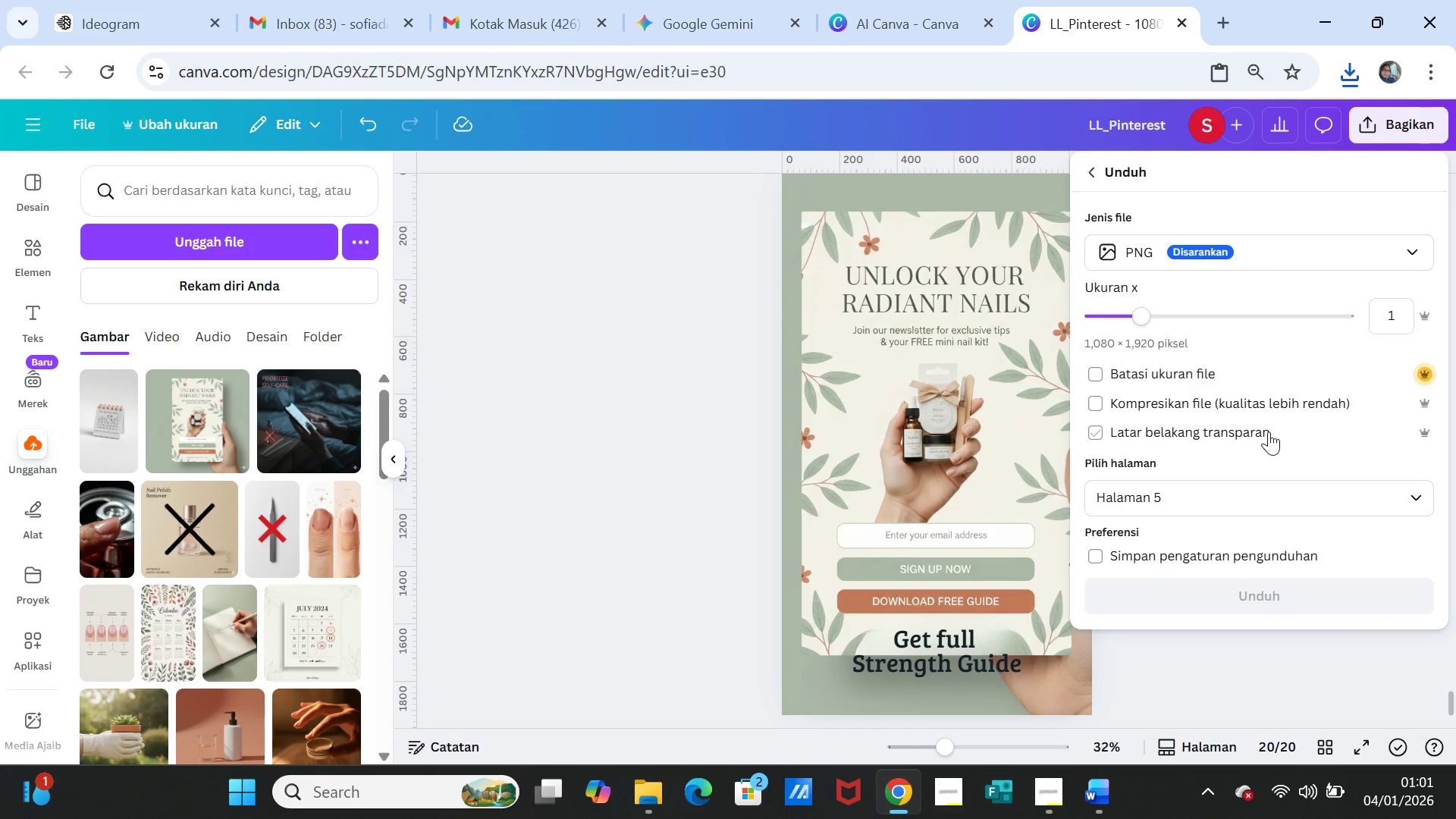 
scroll: coordinate [1269, 431], scroll_direction: up, amount: 2.0
 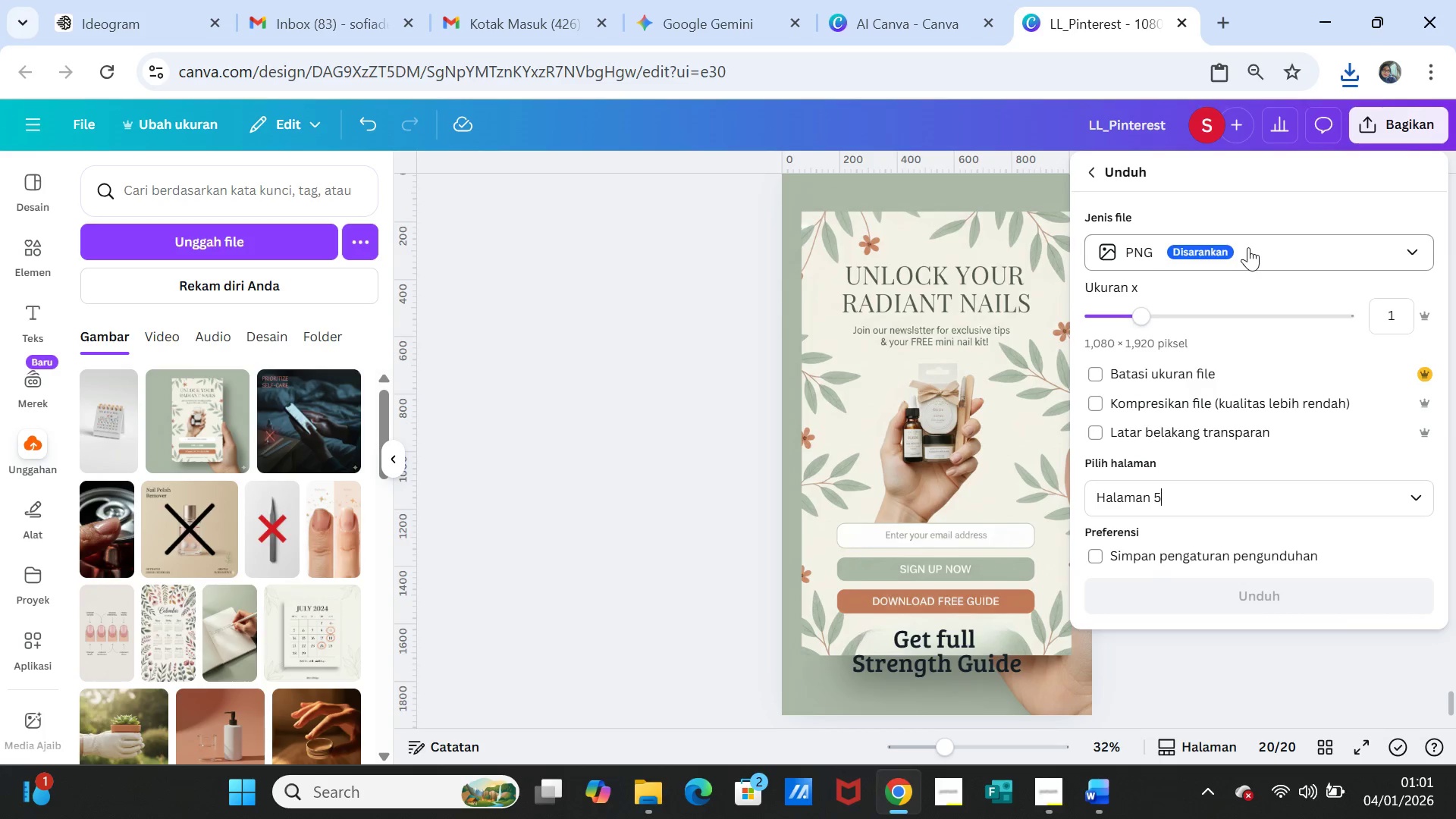 
left_click([1211, 491])
 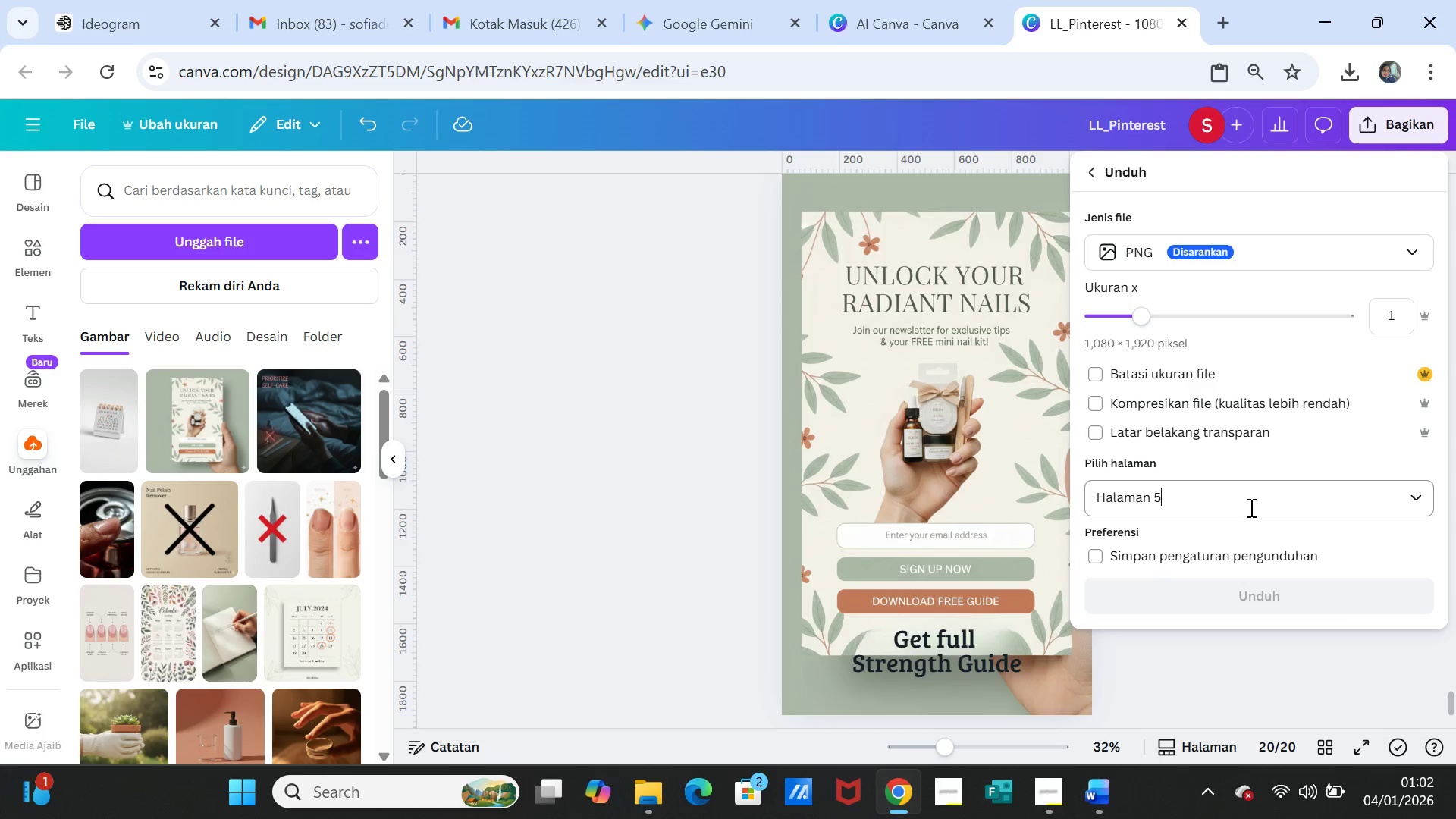 
left_click([1250, 507])
 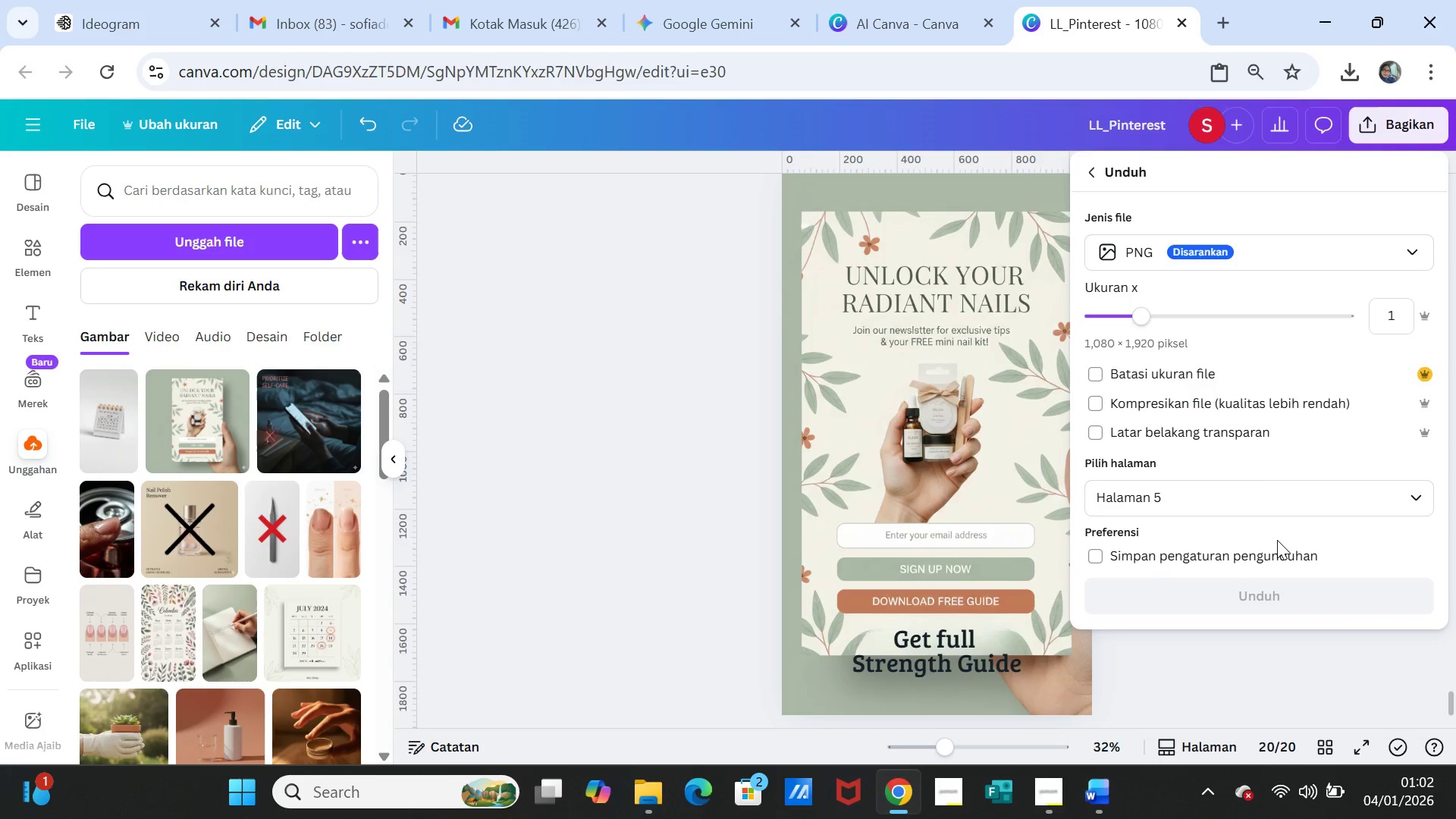 
scroll: coordinate [1266, 497], scroll_direction: up, amount: 1.0
 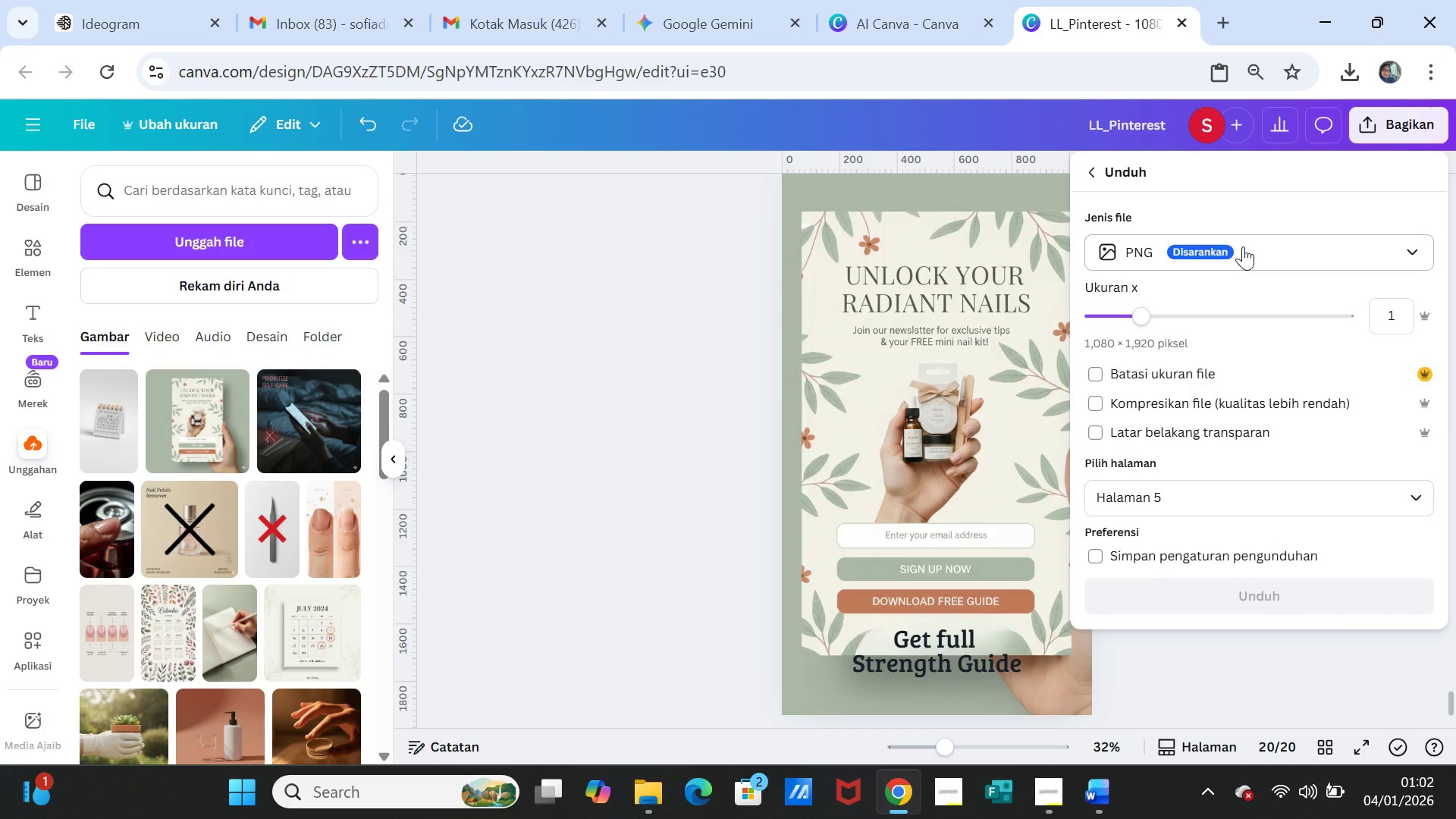 
left_click([1243, 246])
 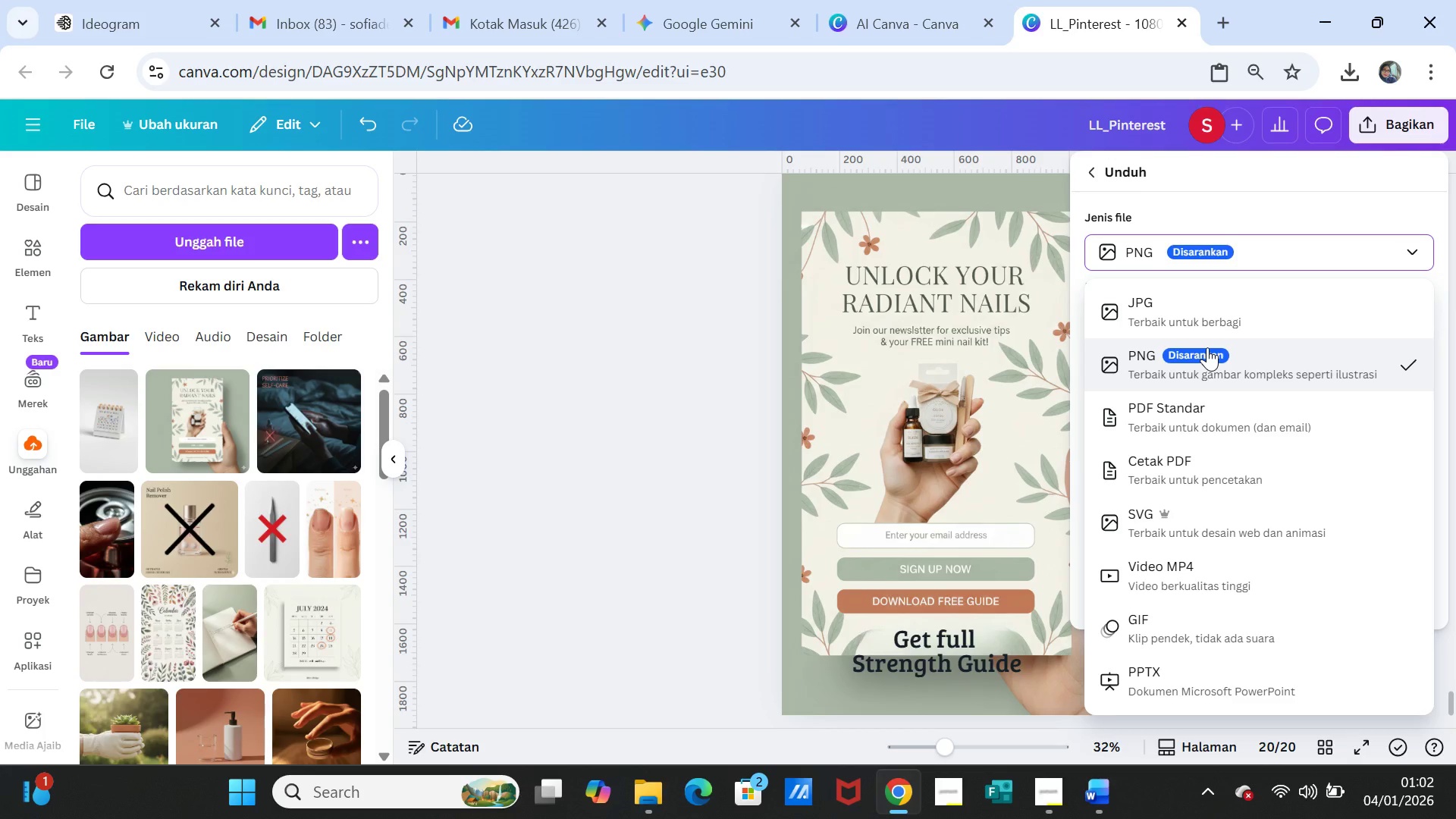 
left_click([1207, 365])
 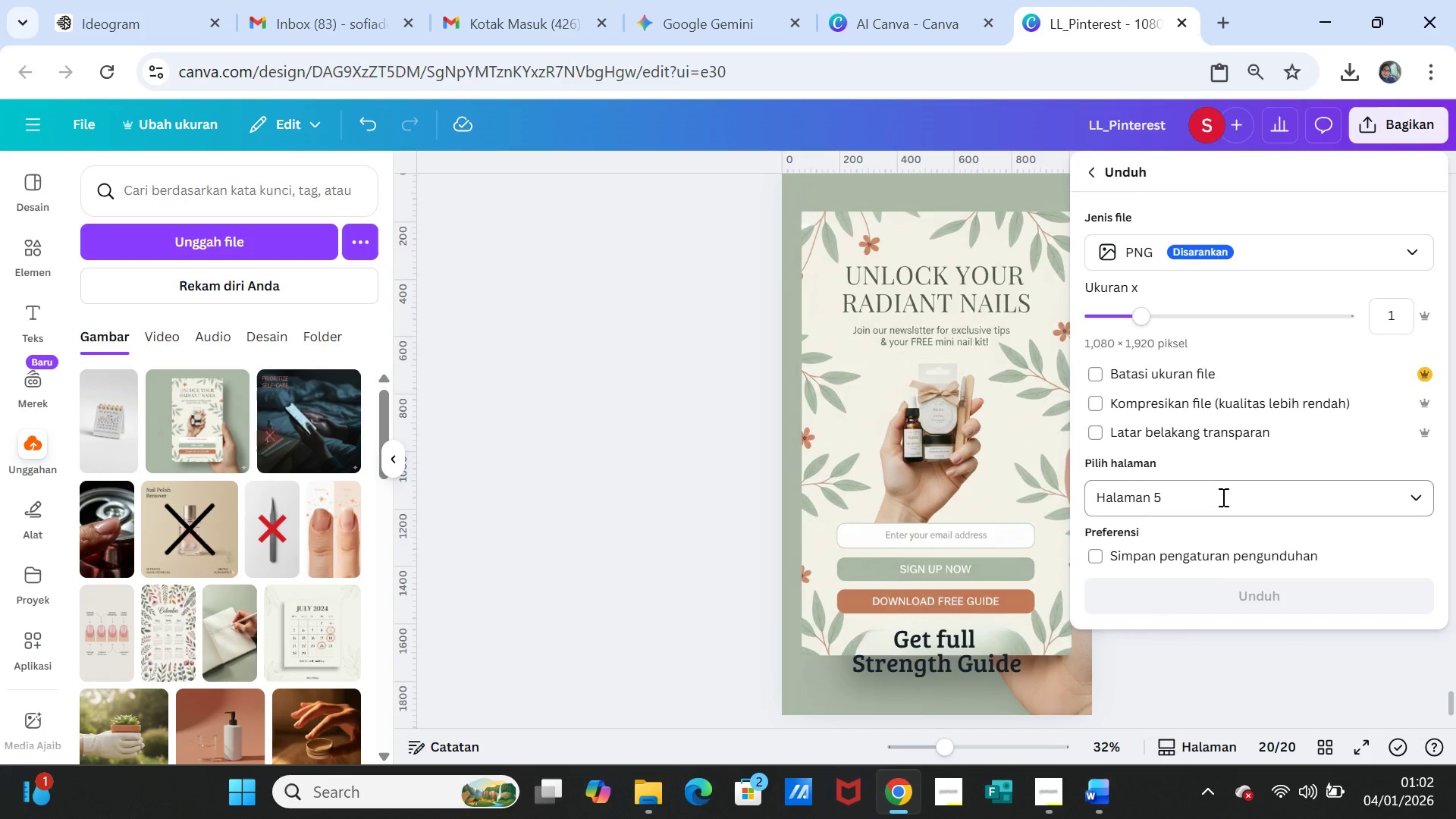 
scroll: coordinate [1221, 502], scroll_direction: down, amount: 3.0
 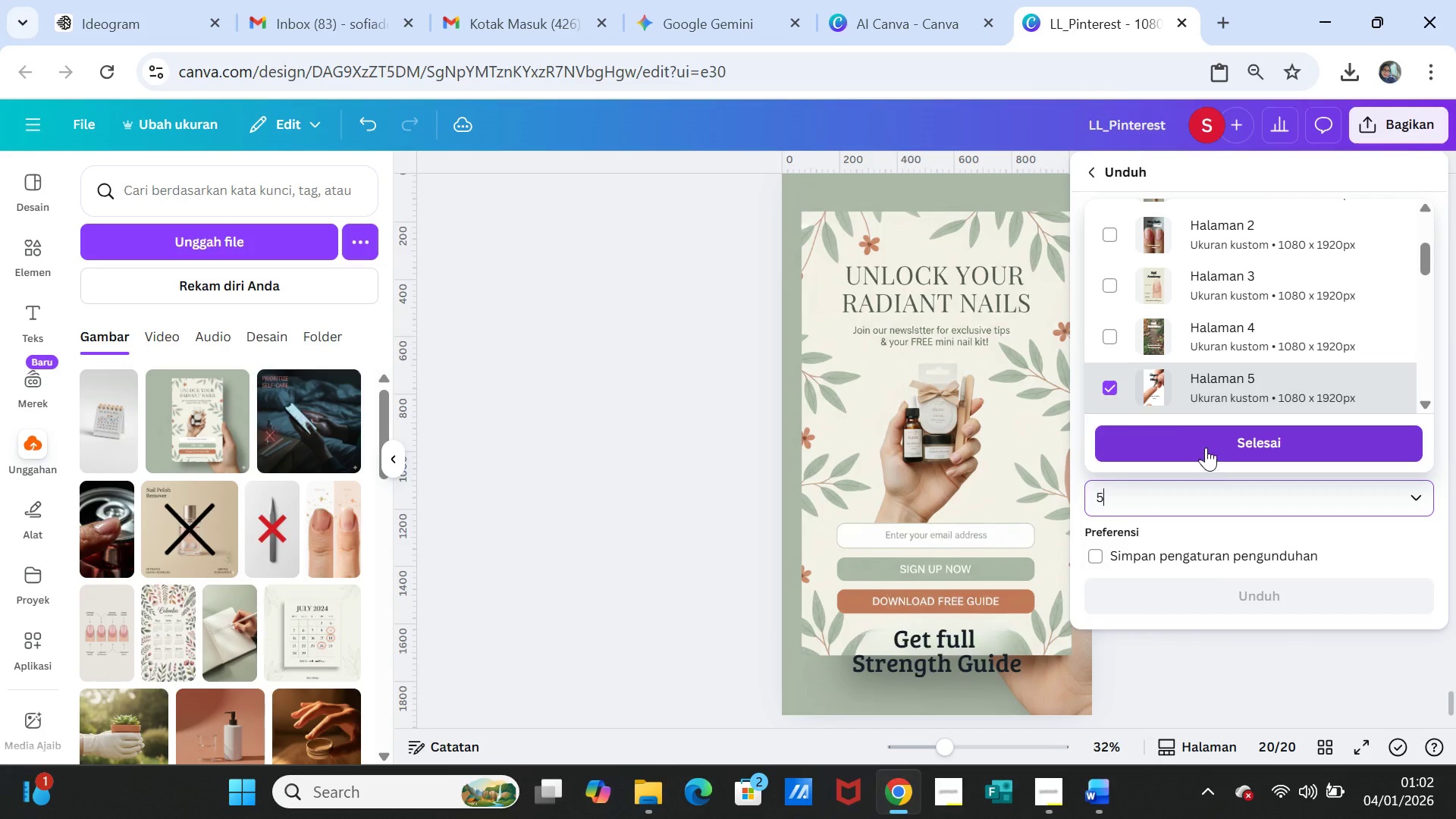 
left_click([1197, 395])
 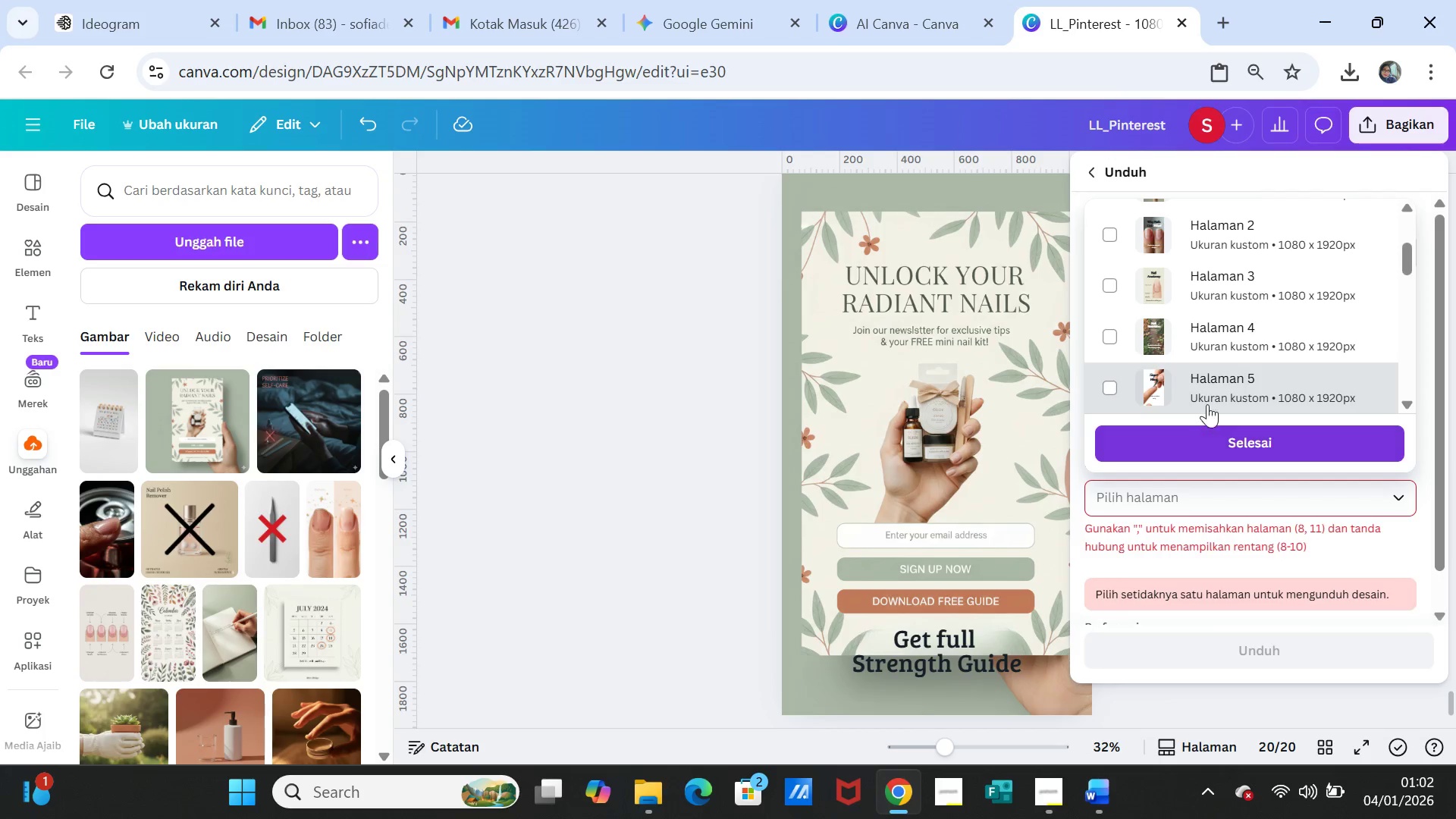 
left_click([1207, 403])
 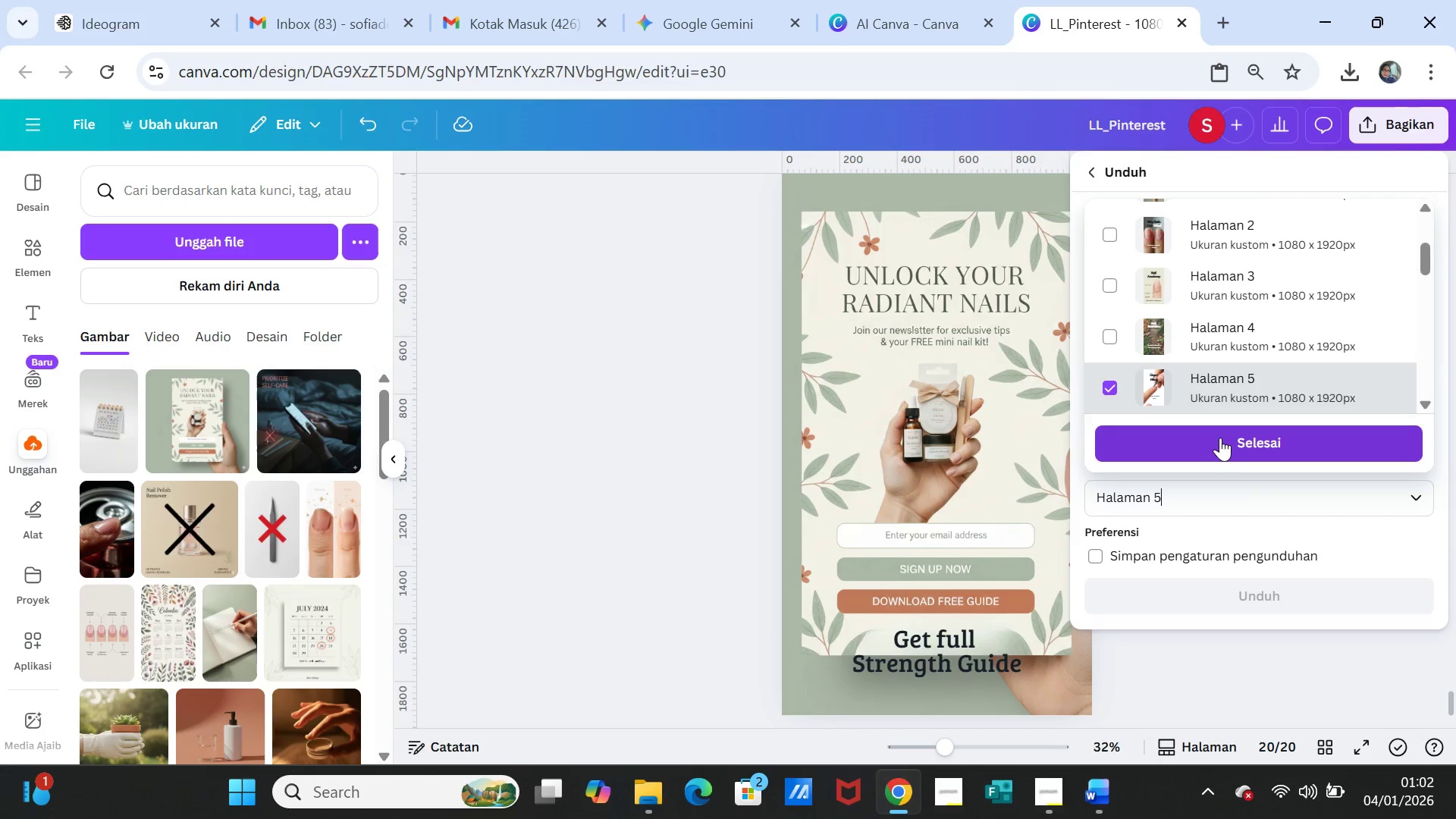 
left_click([1220, 438])
 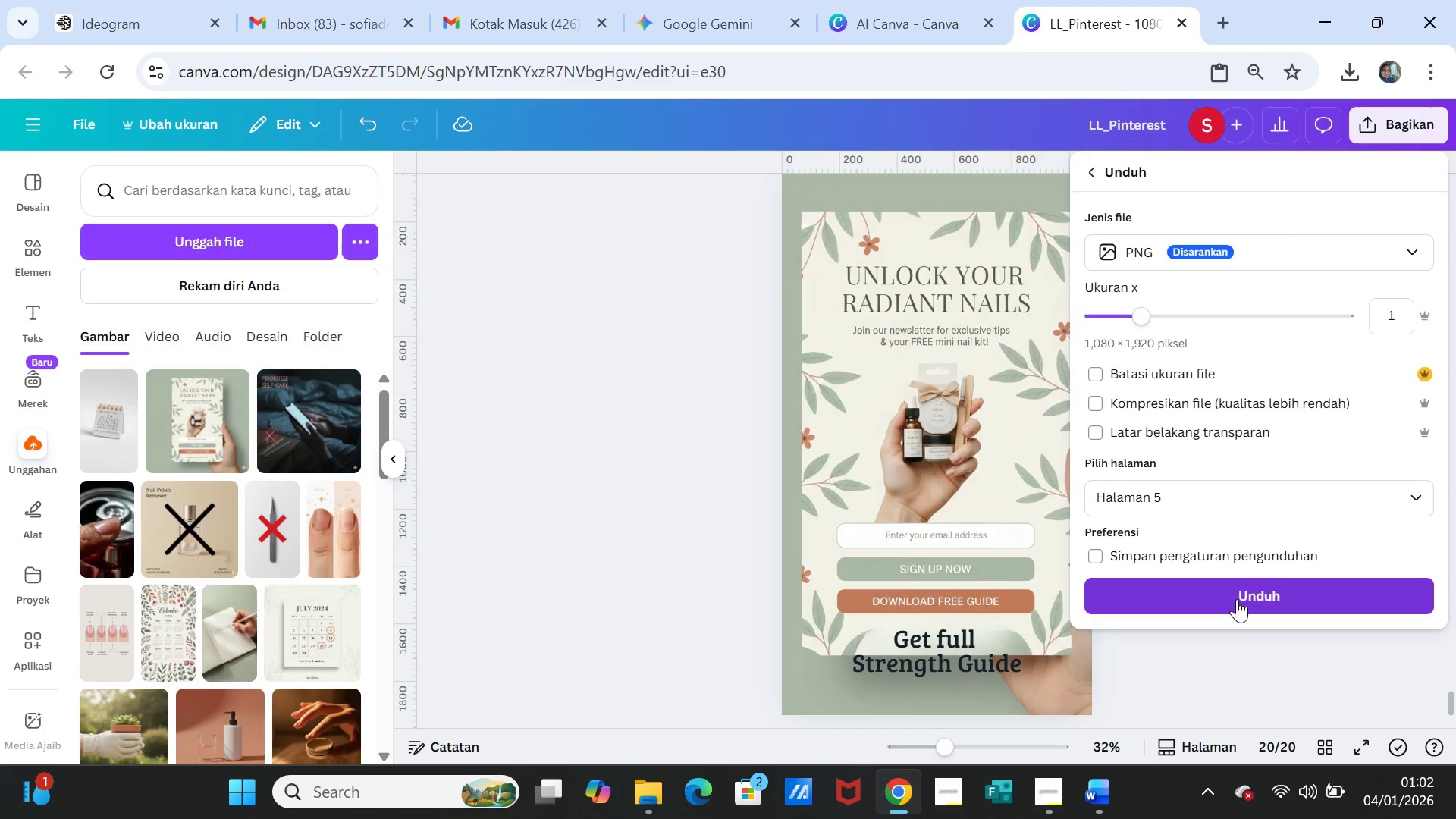 
left_click([1237, 599])
 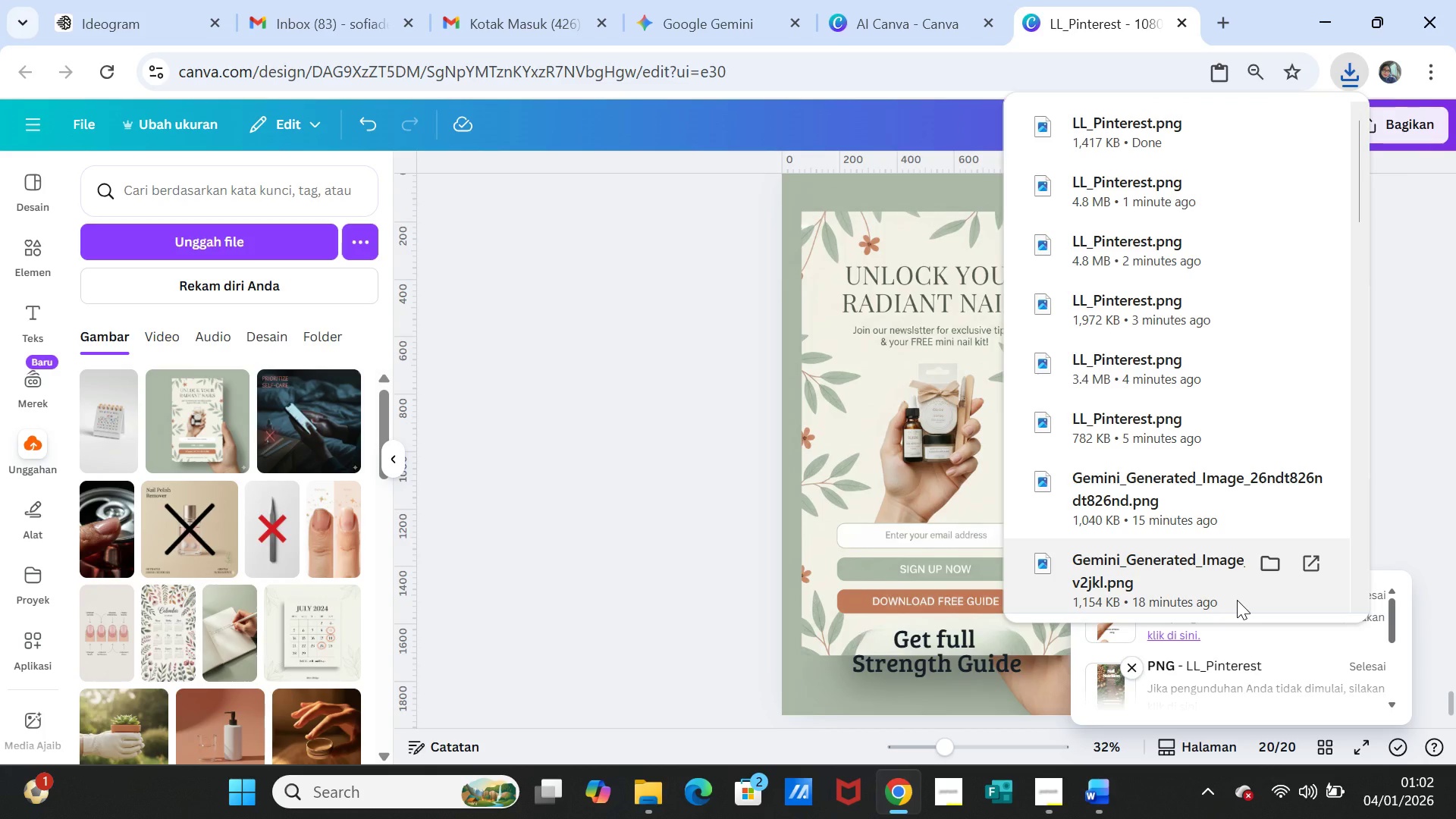 
wait(20.41)
 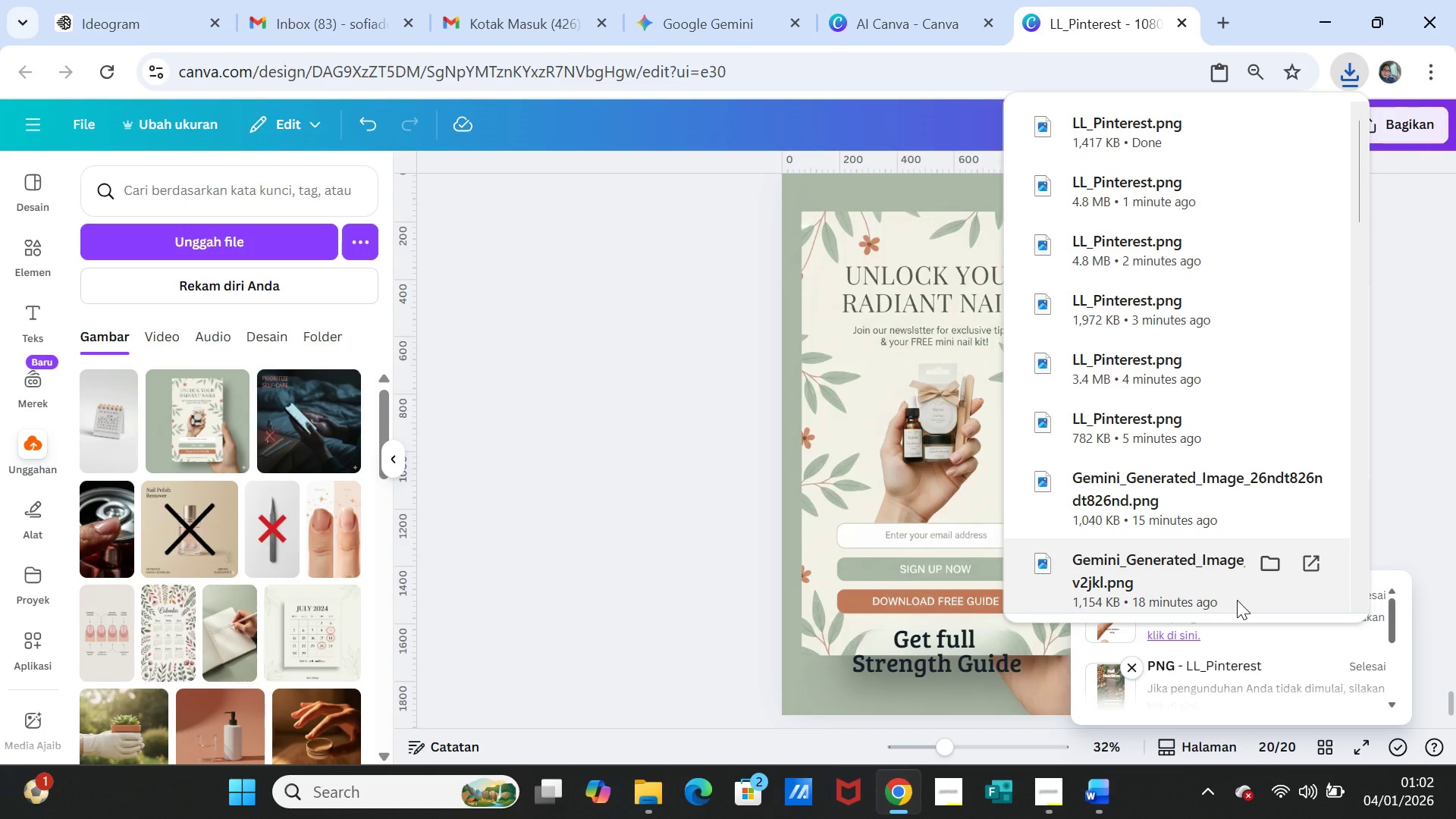 
left_click([661, 792])
 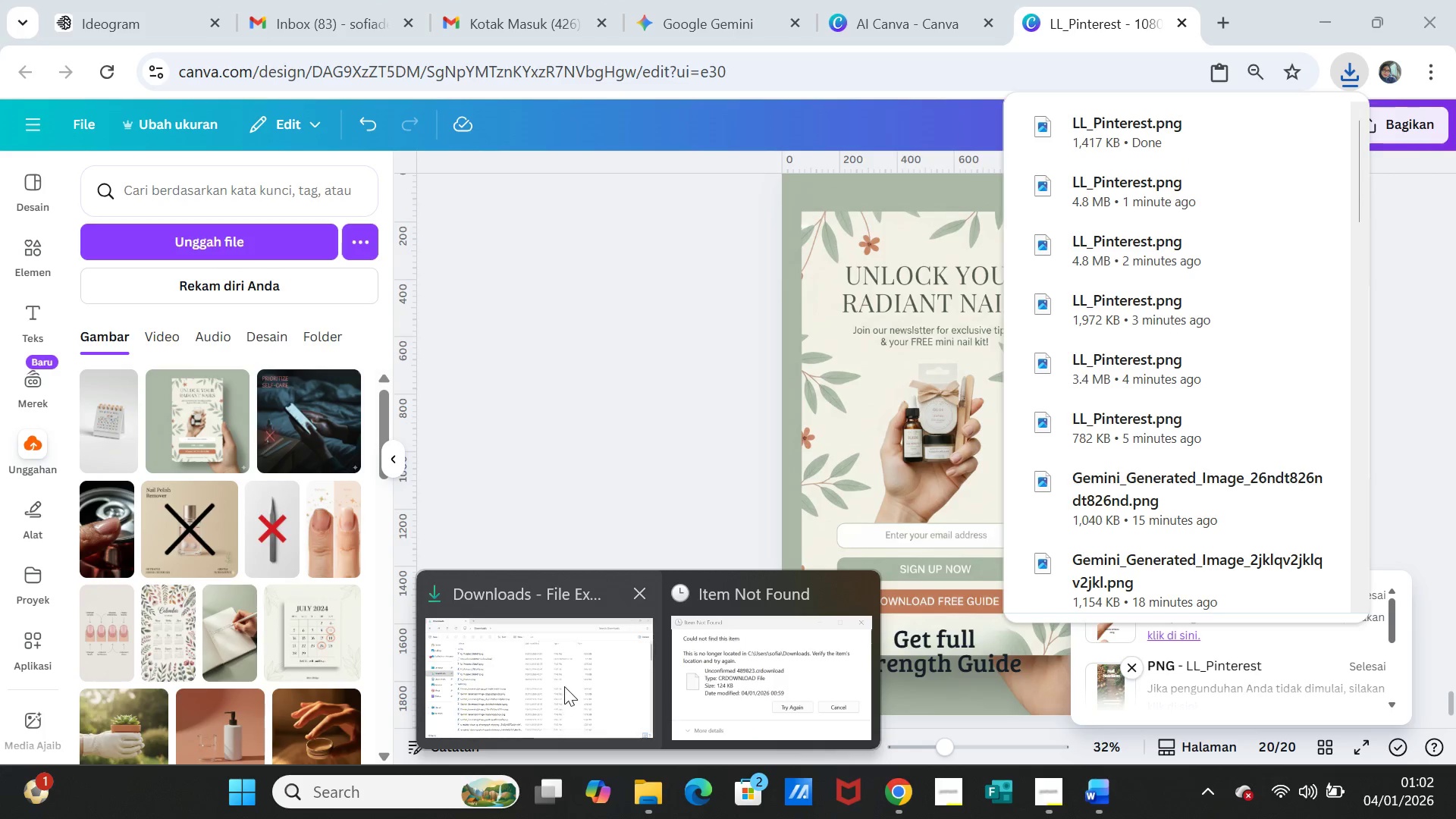 
left_click([565, 682])
 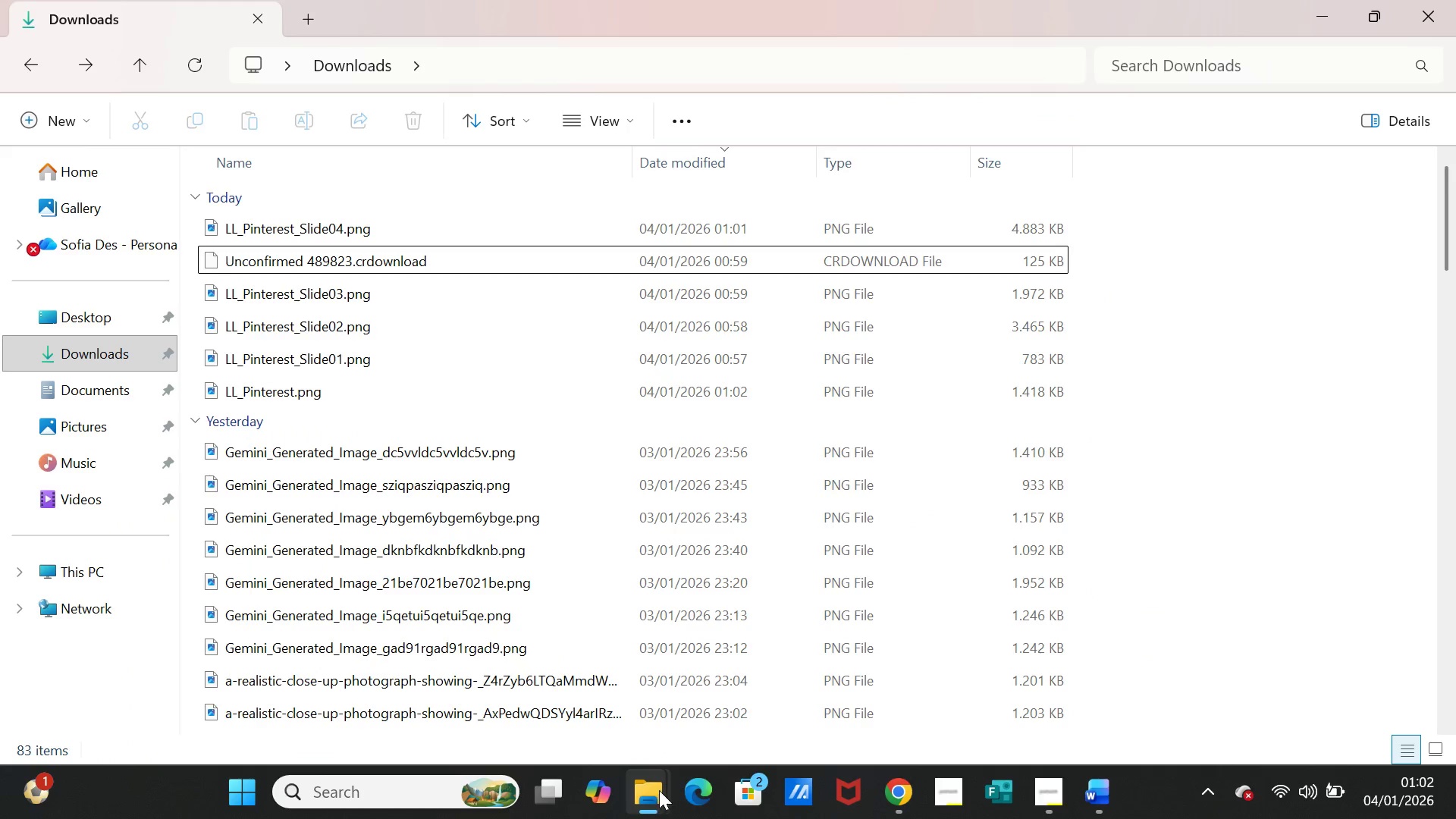 
left_click([655, 790])
 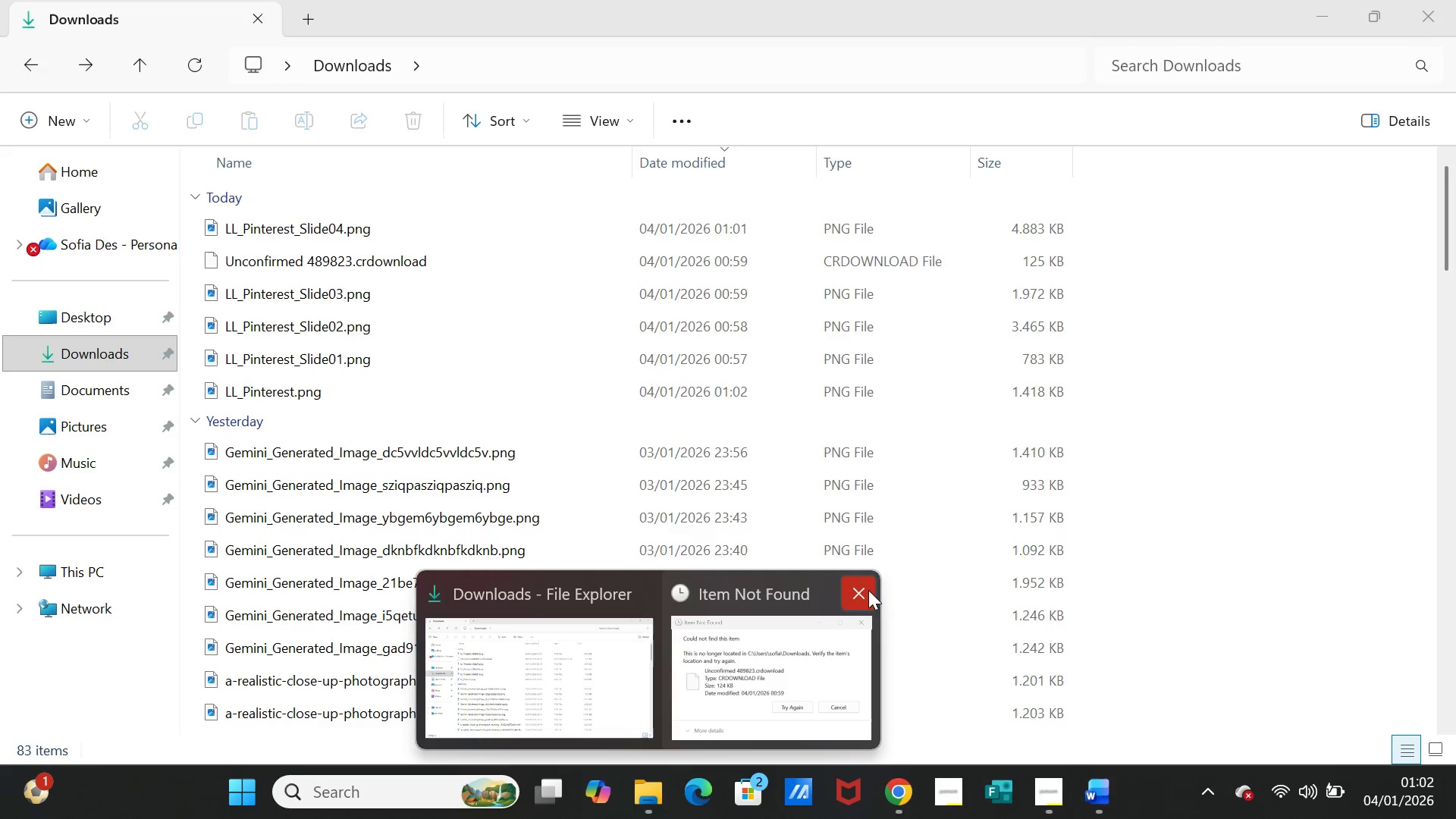 
left_click([868, 590])
 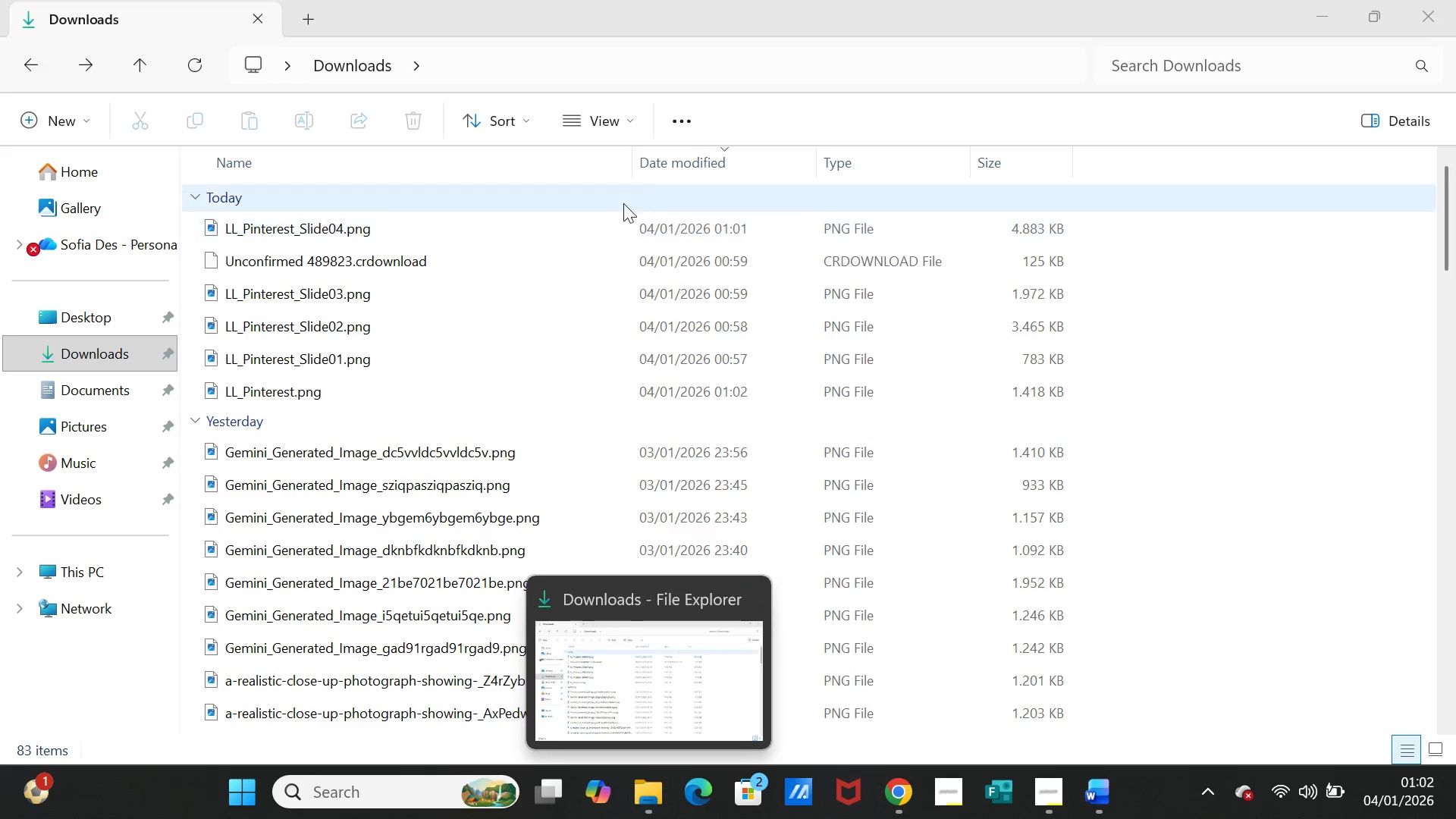 
left_click([679, 158])
 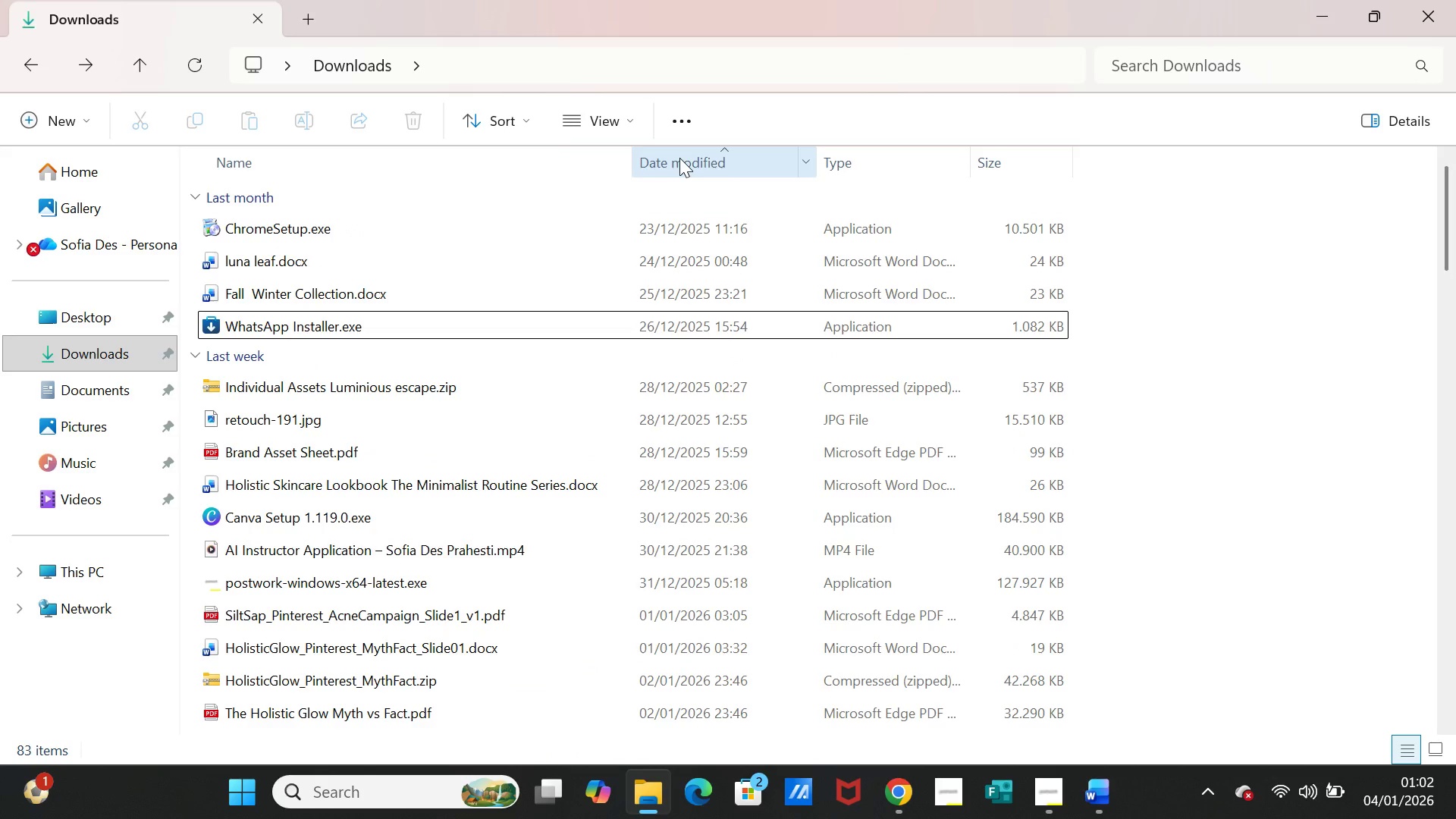 
left_click([679, 158])
 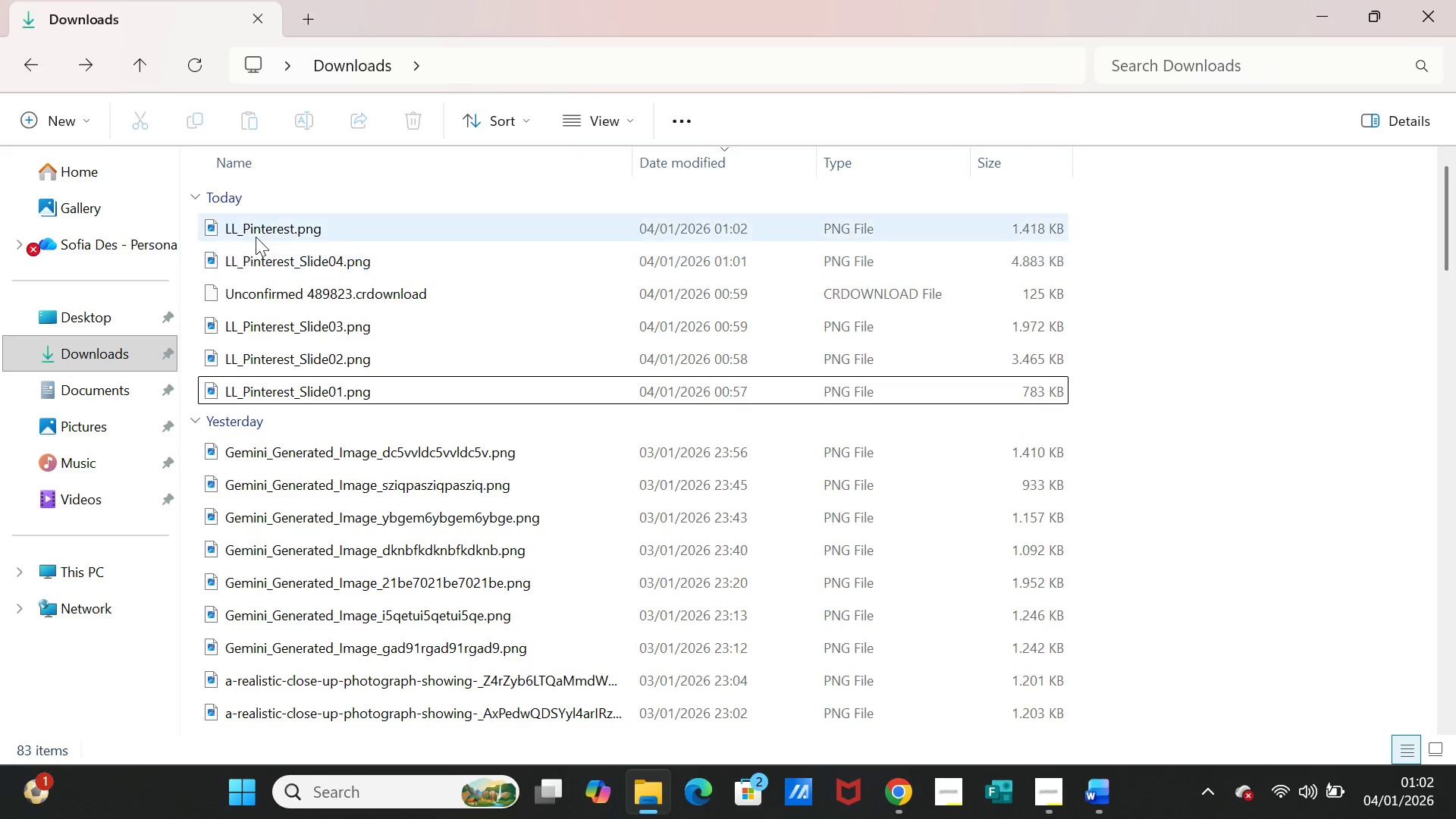 
left_click([260, 234])
 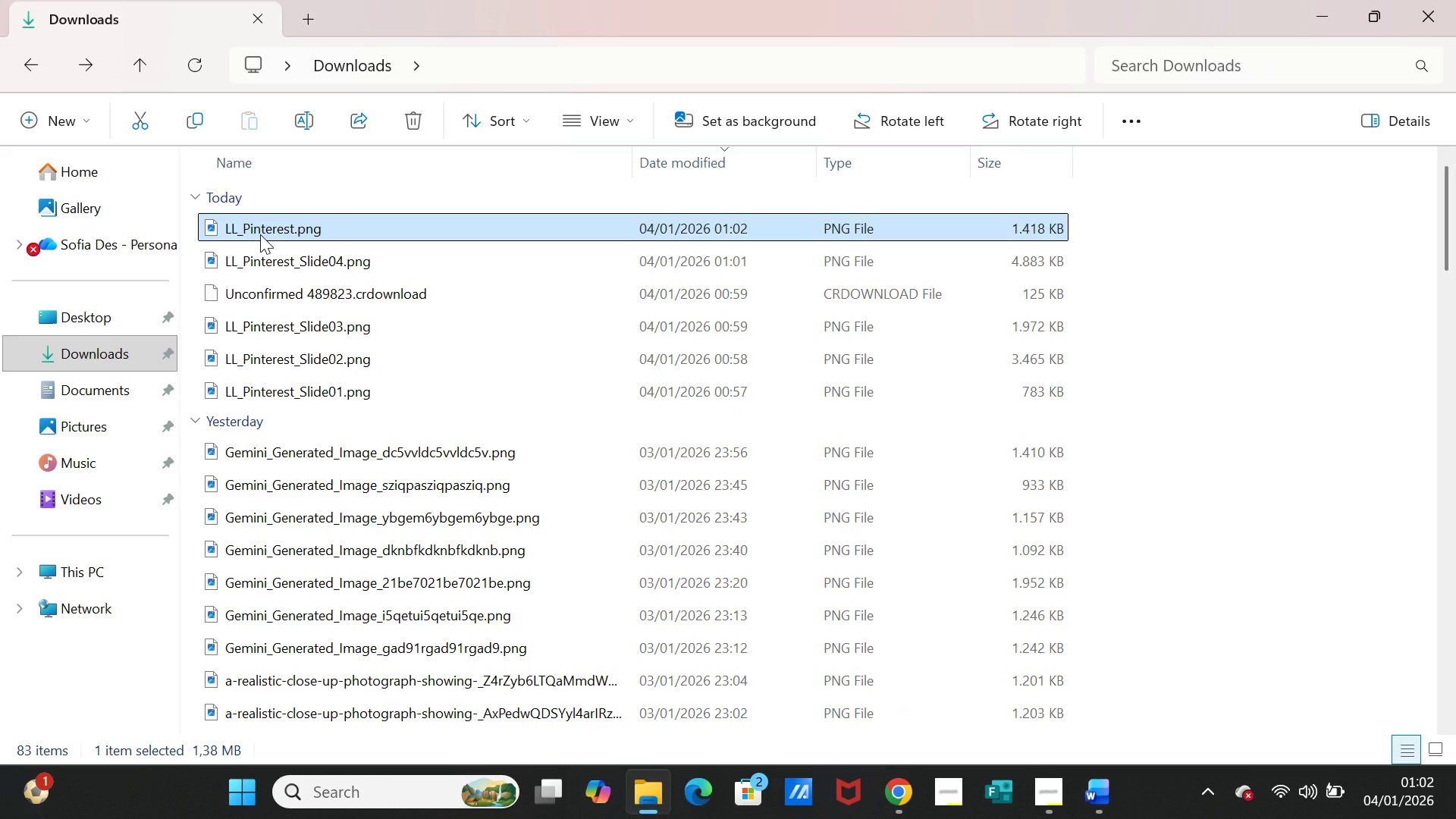 
right_click([260, 234])
 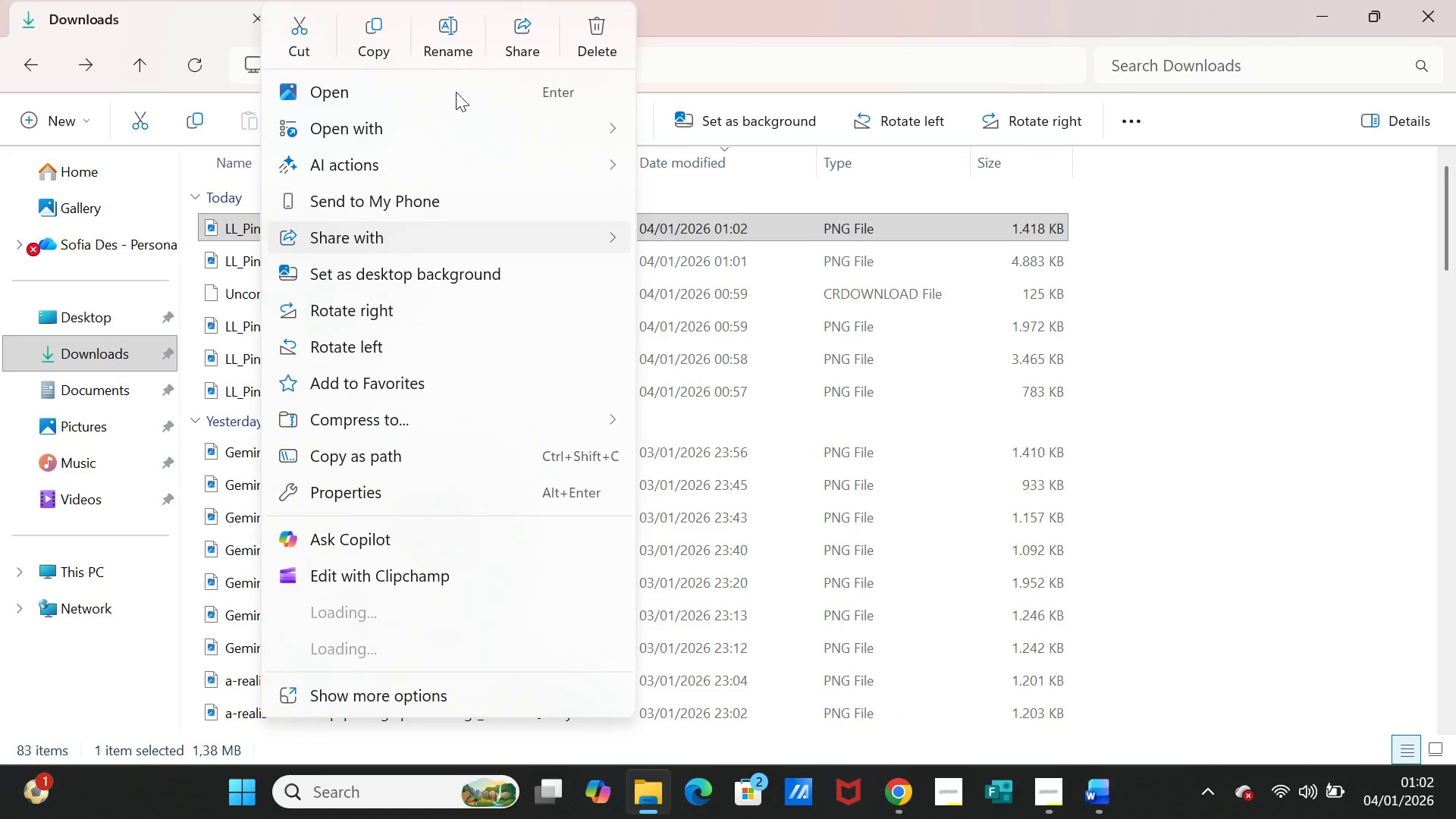 
left_click([455, 42])
 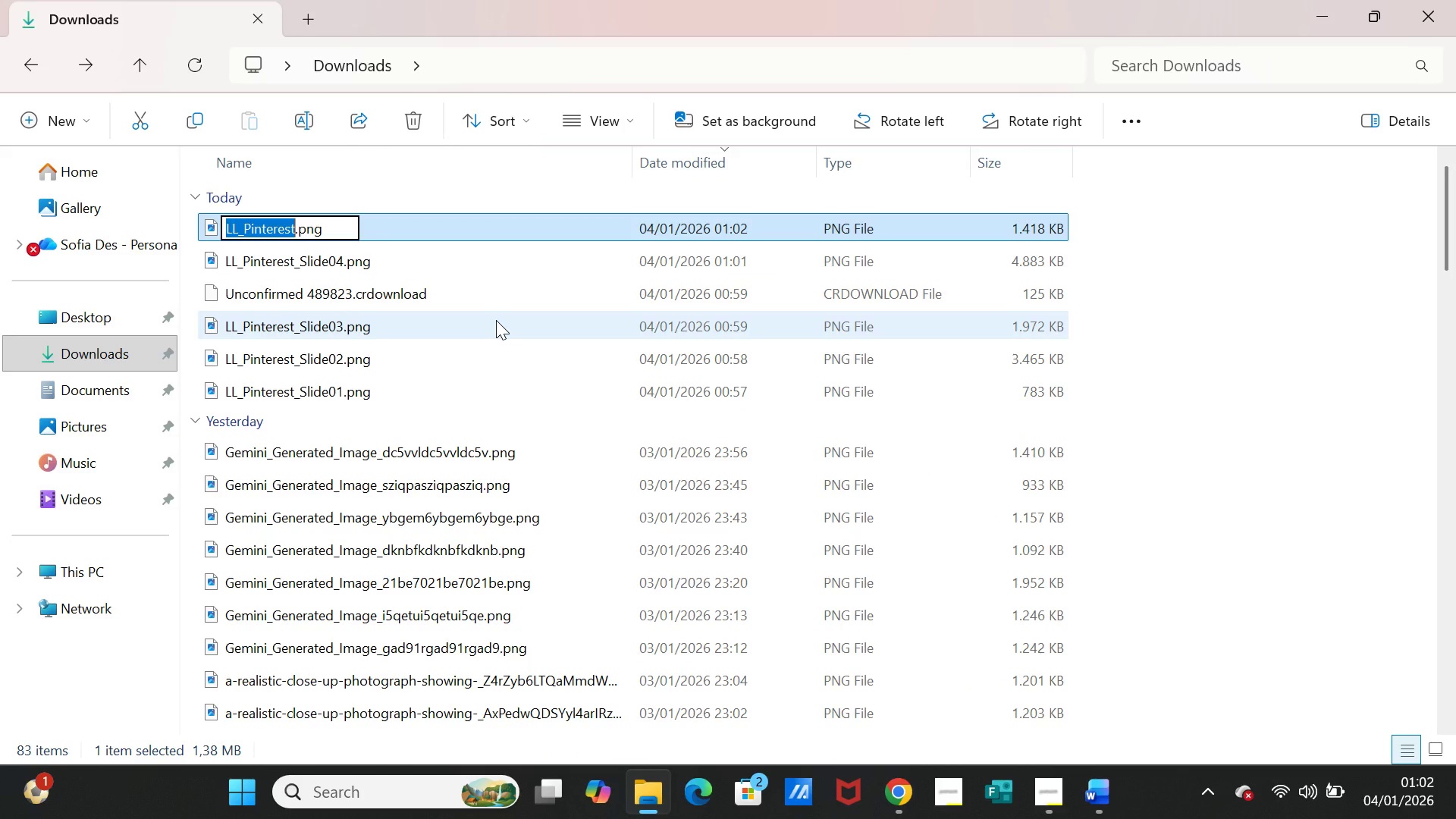 
key(Control+V)
 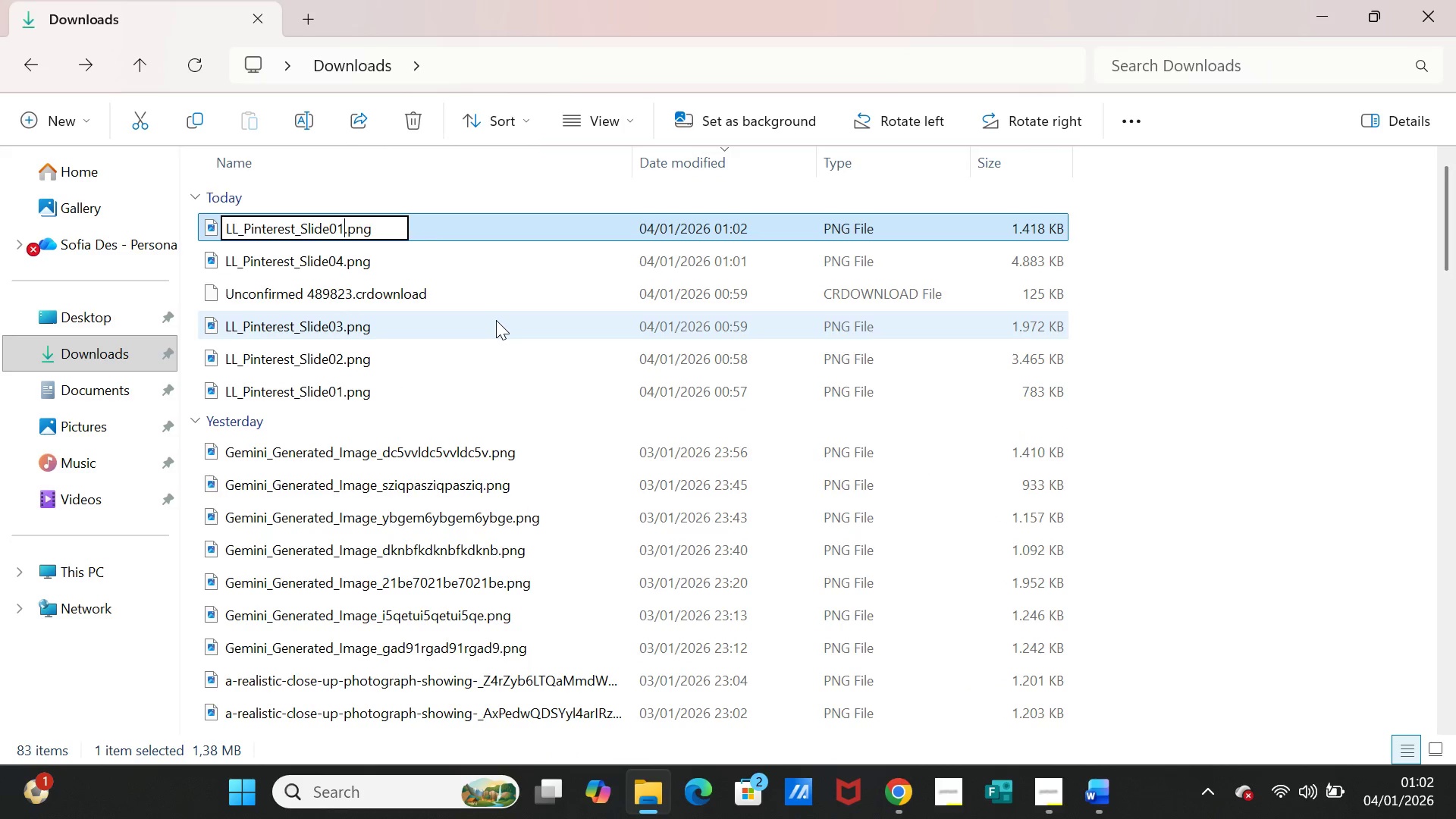 
key(Backspace)
 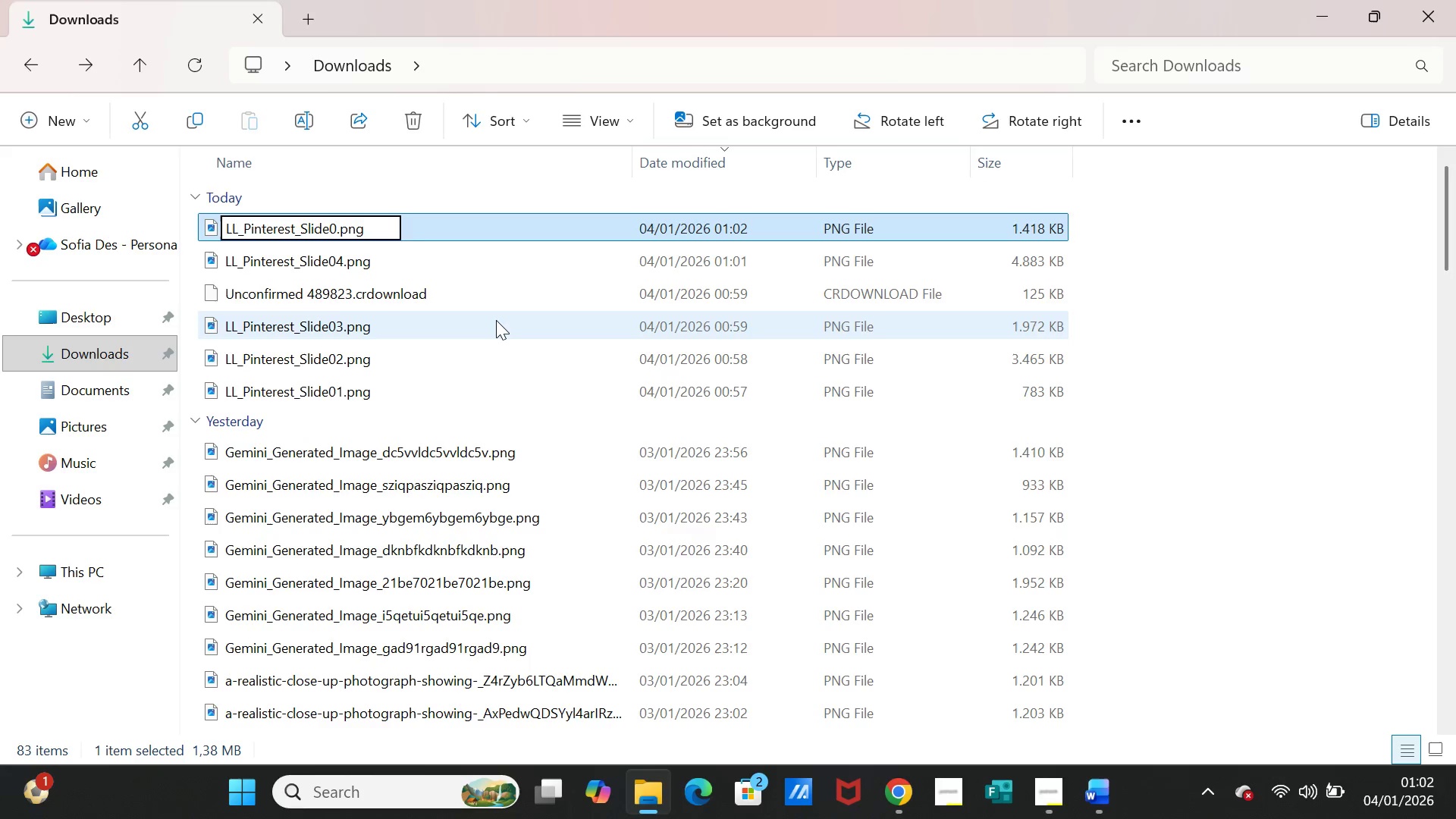 
key(5)
 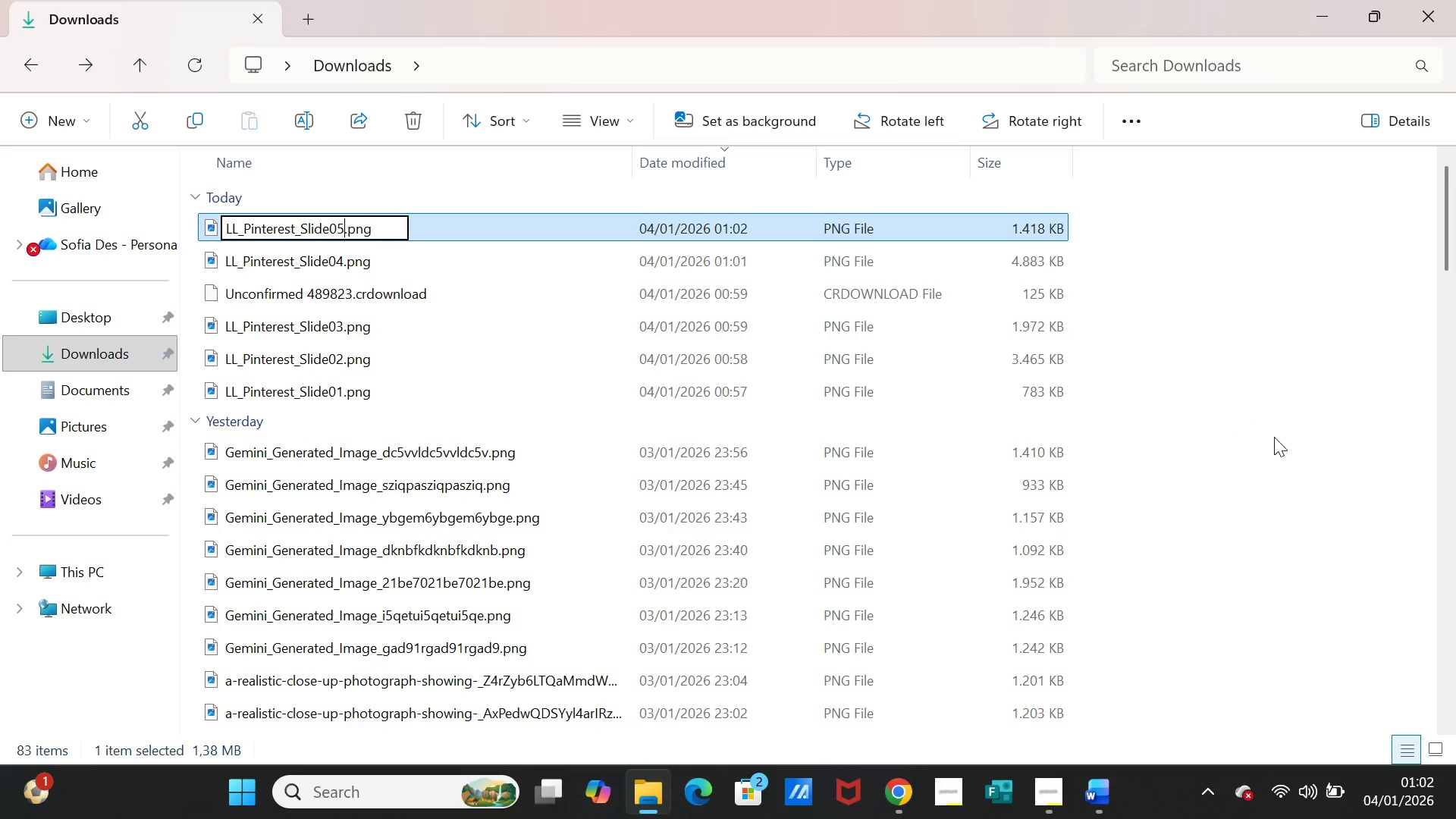 
left_click([1286, 463])
 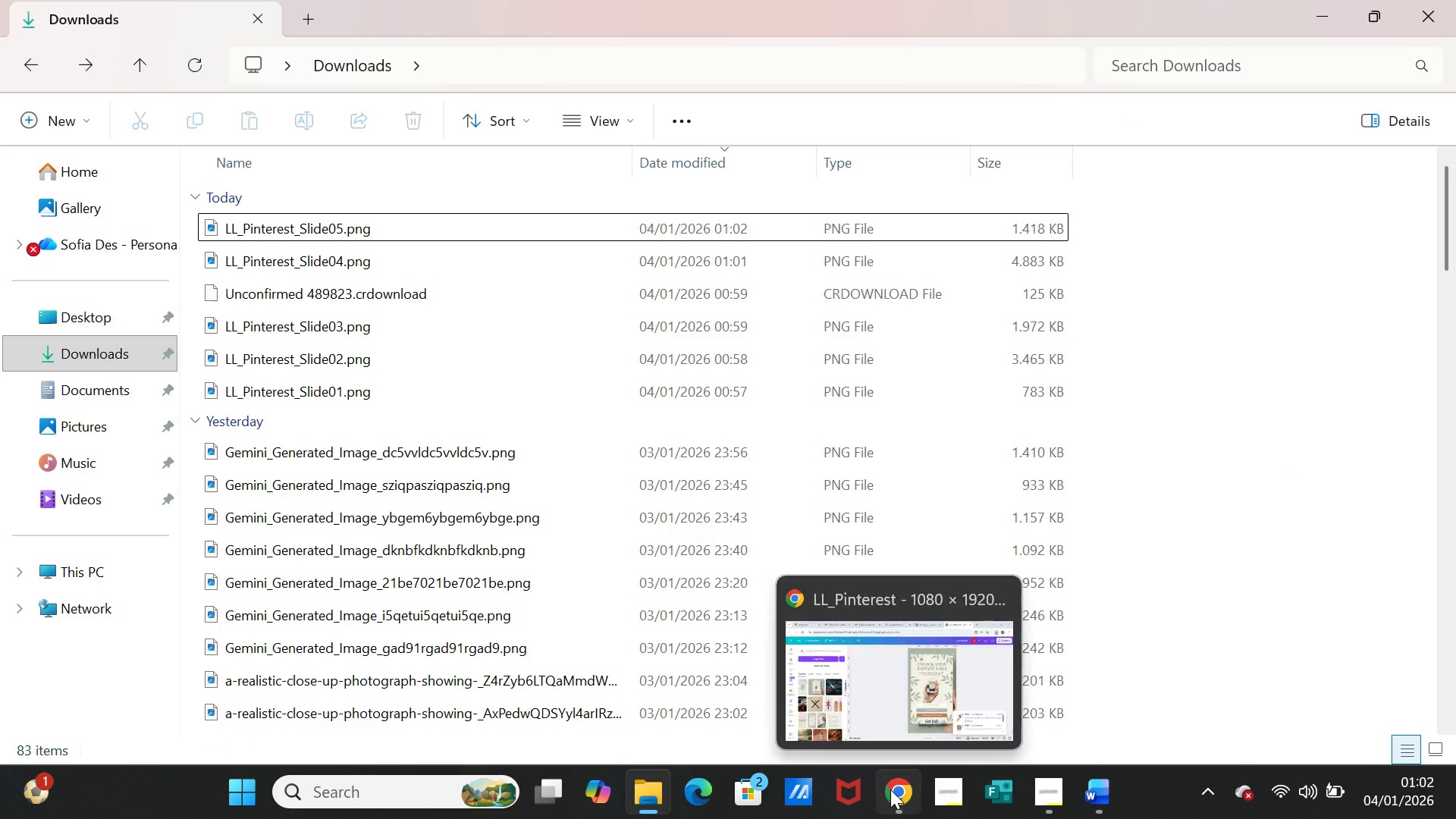 
left_click([888, 789])
 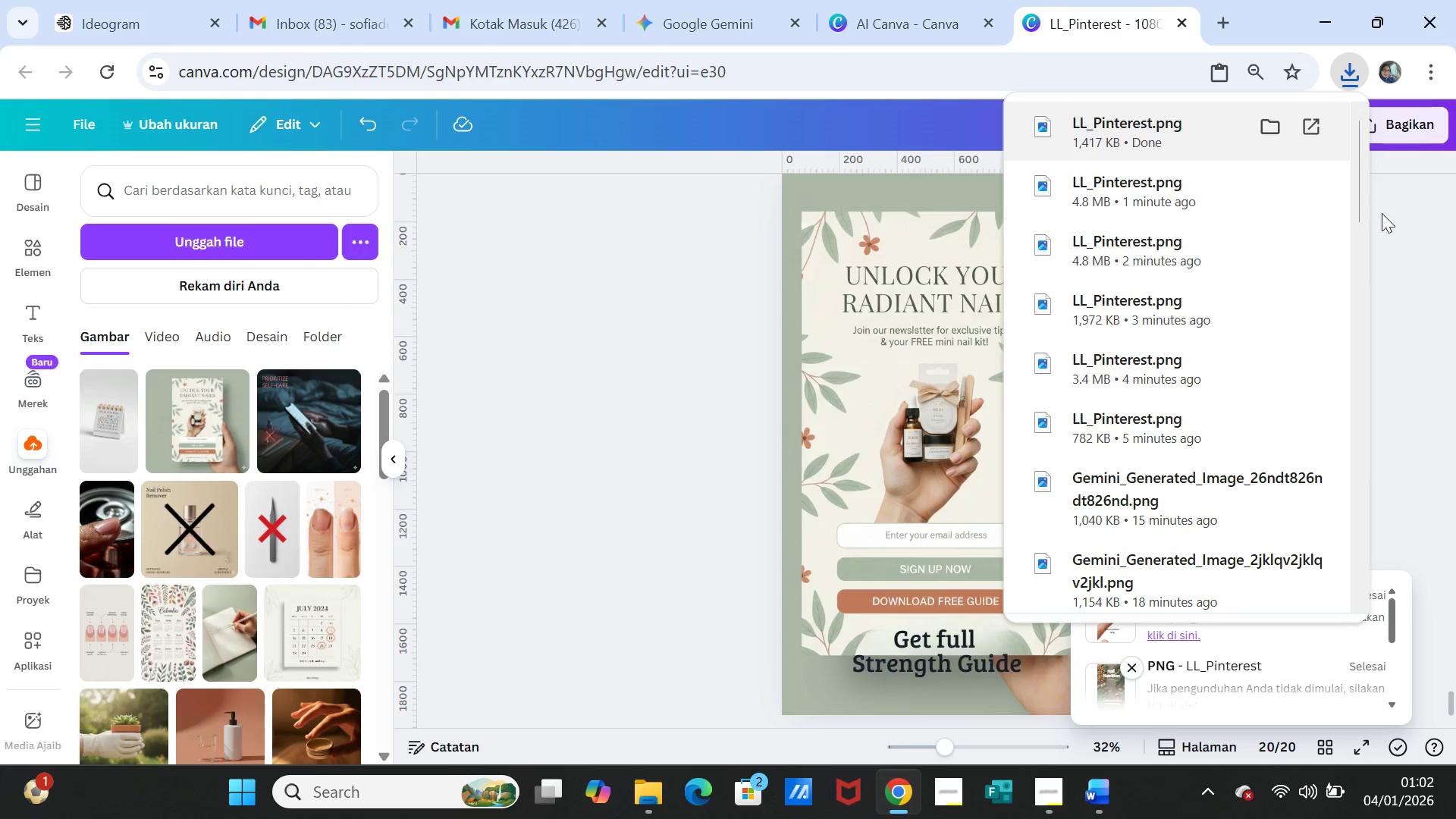 
left_click([1404, 343])
 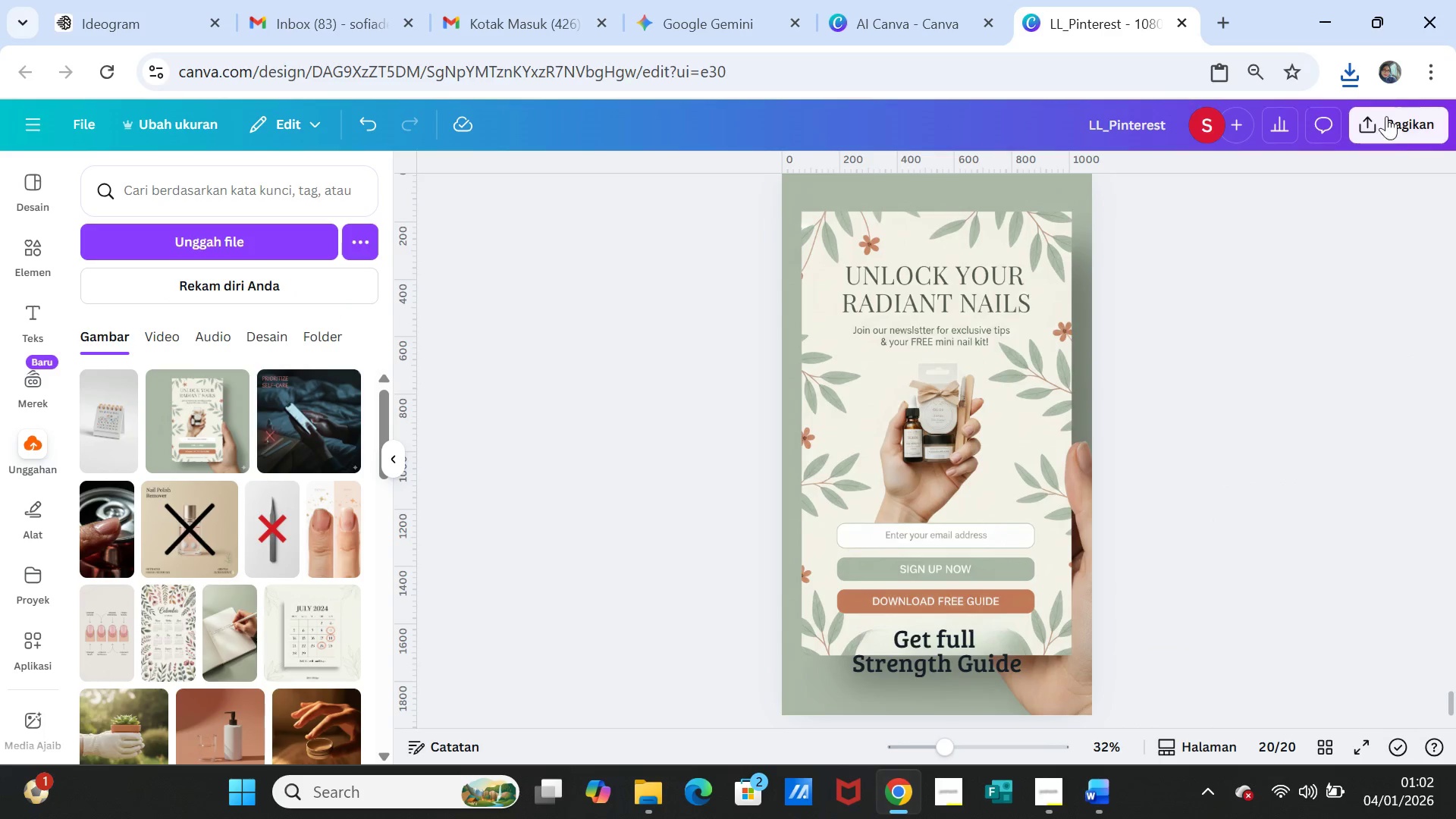 
mouse_move([1369, 134])
 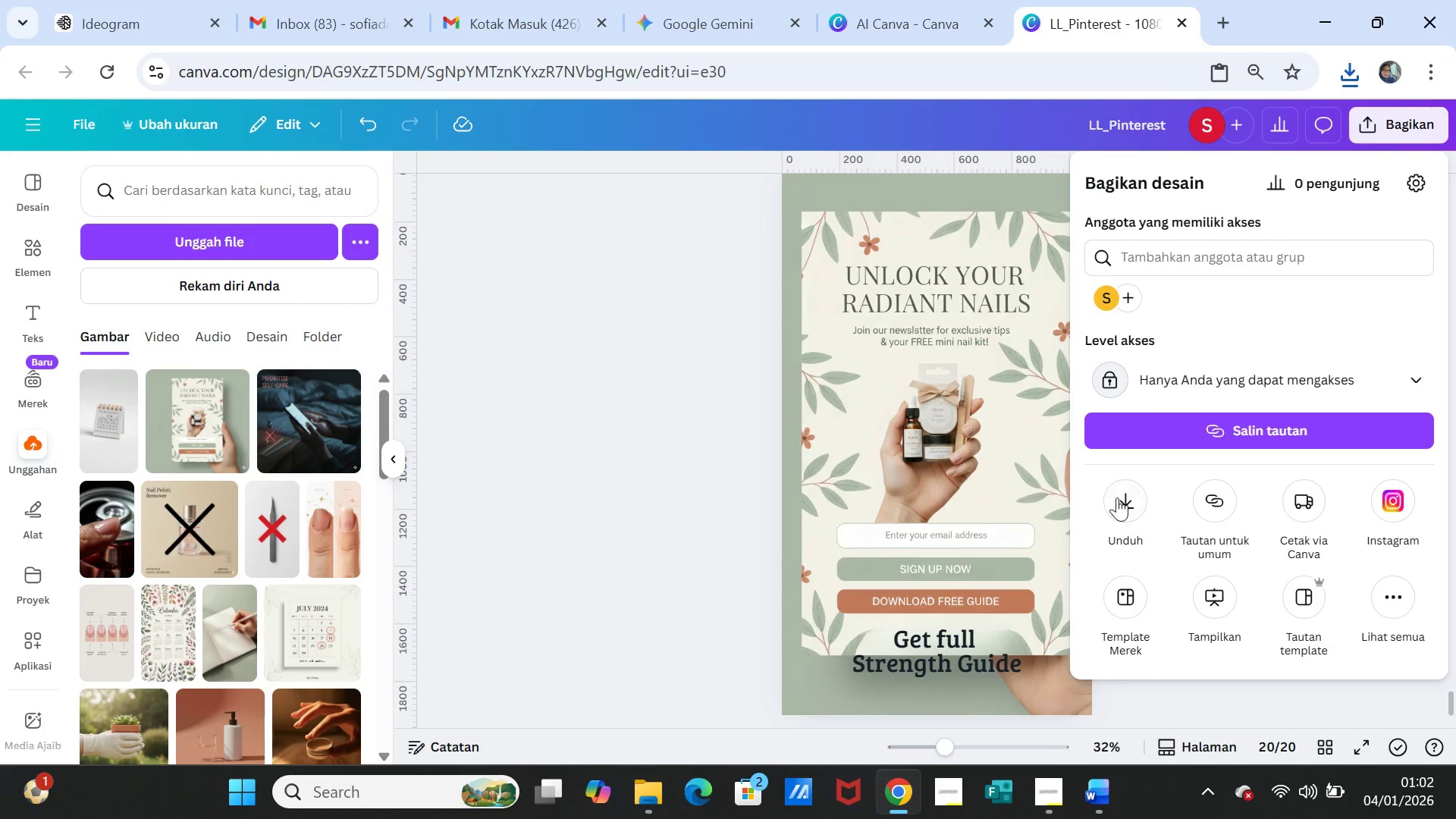 
left_click([1118, 502])
 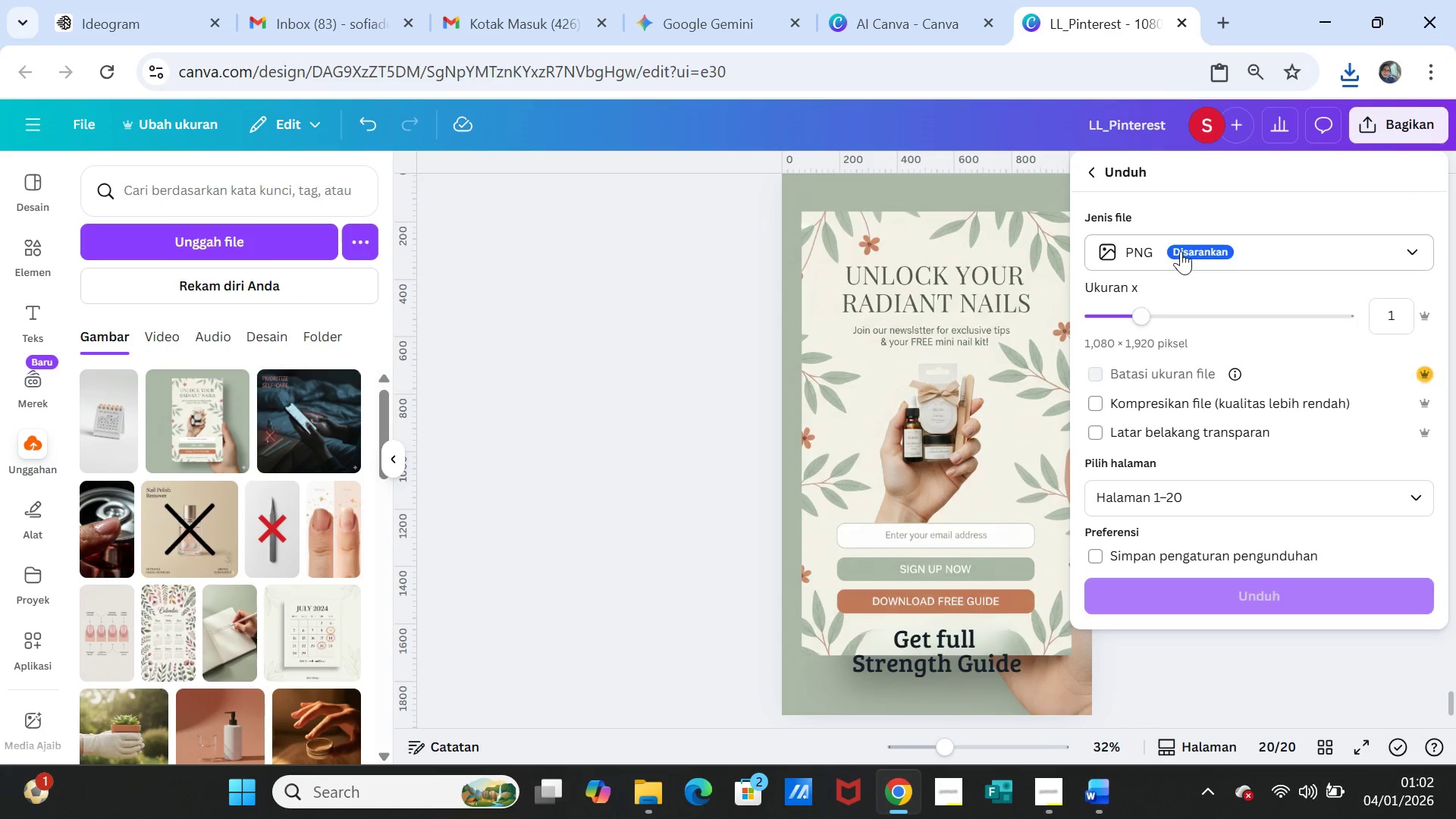 
left_click([1181, 251])
 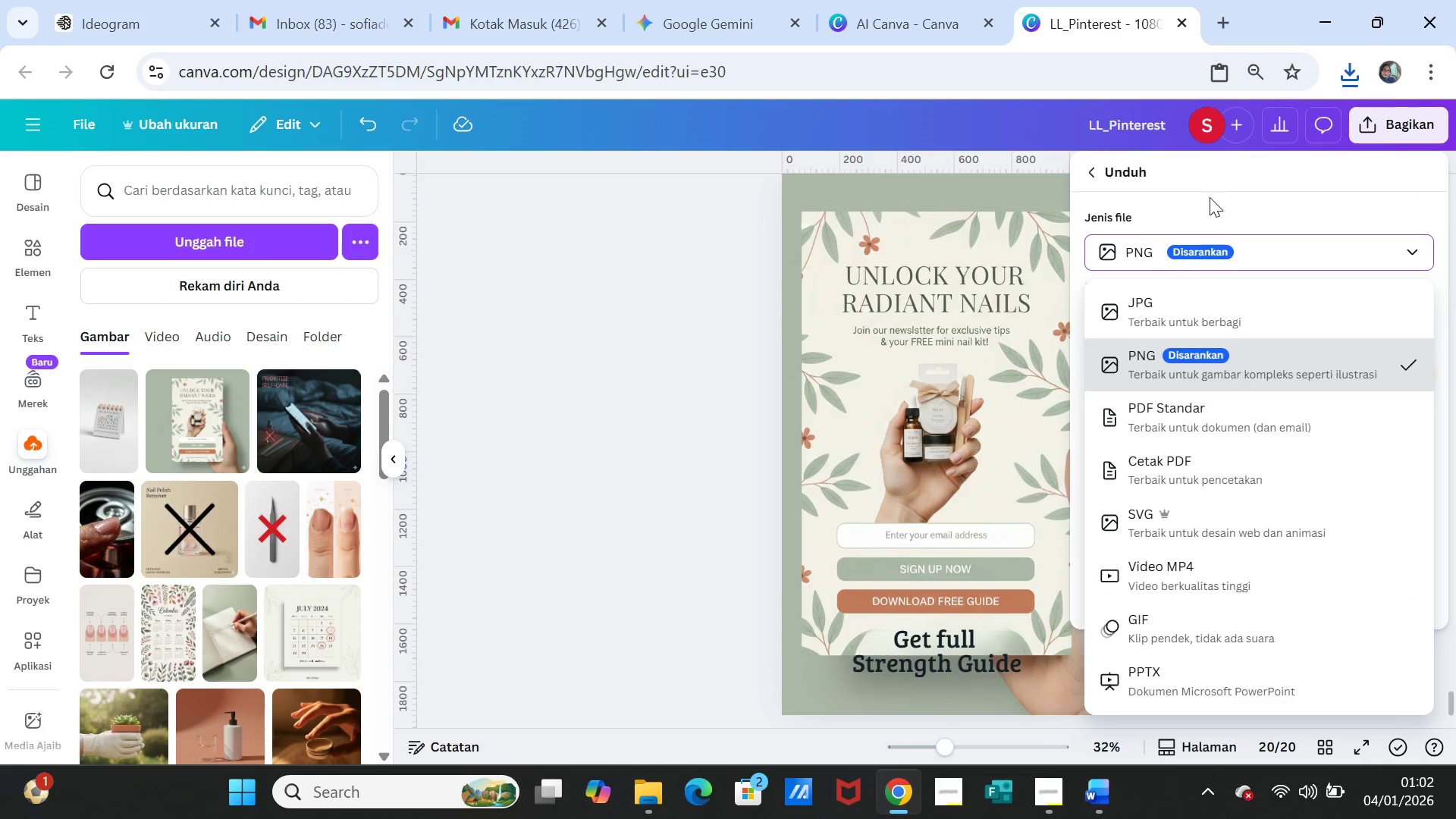 
left_click([1215, 184])
 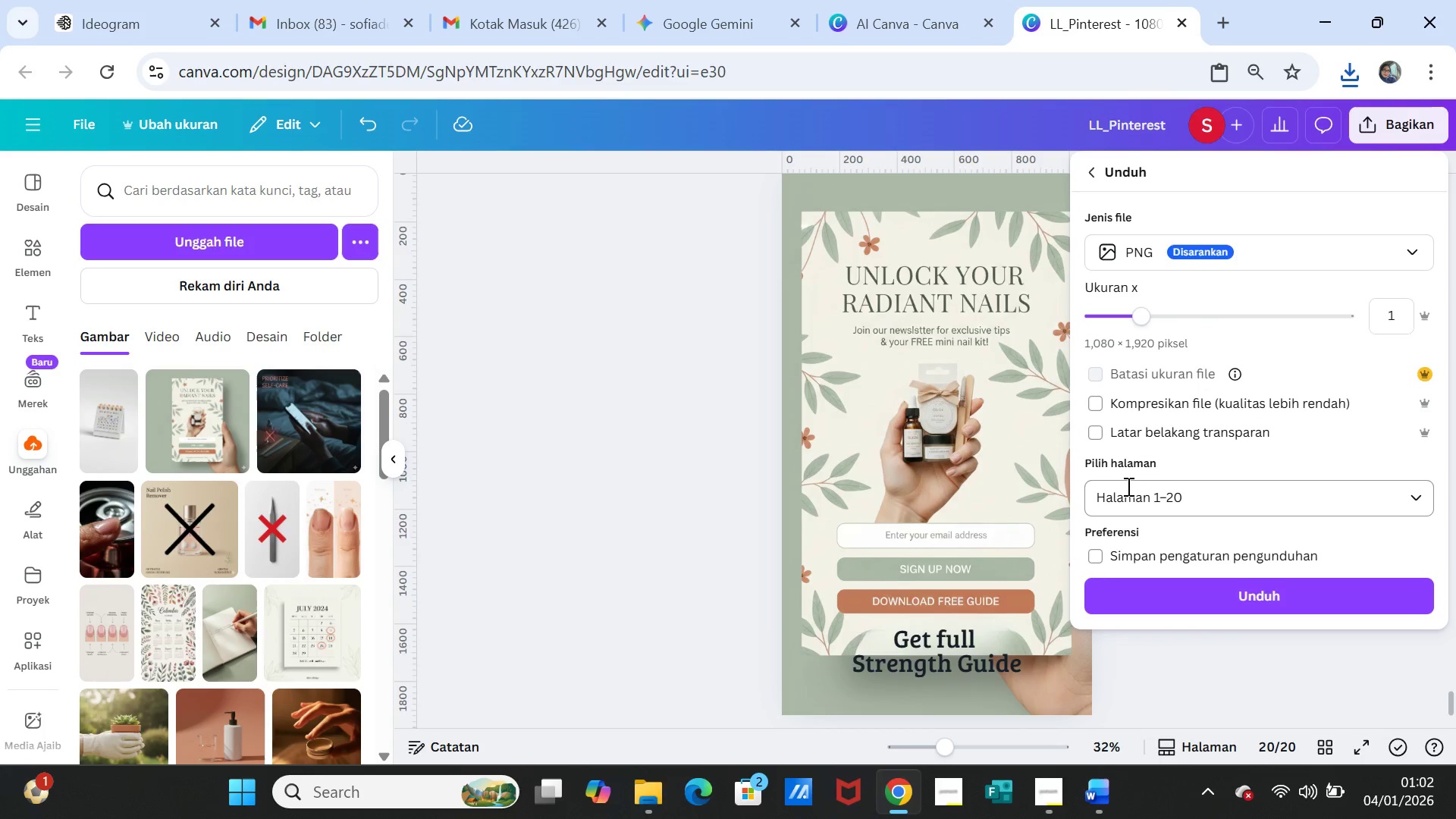 
left_click([1130, 497])
 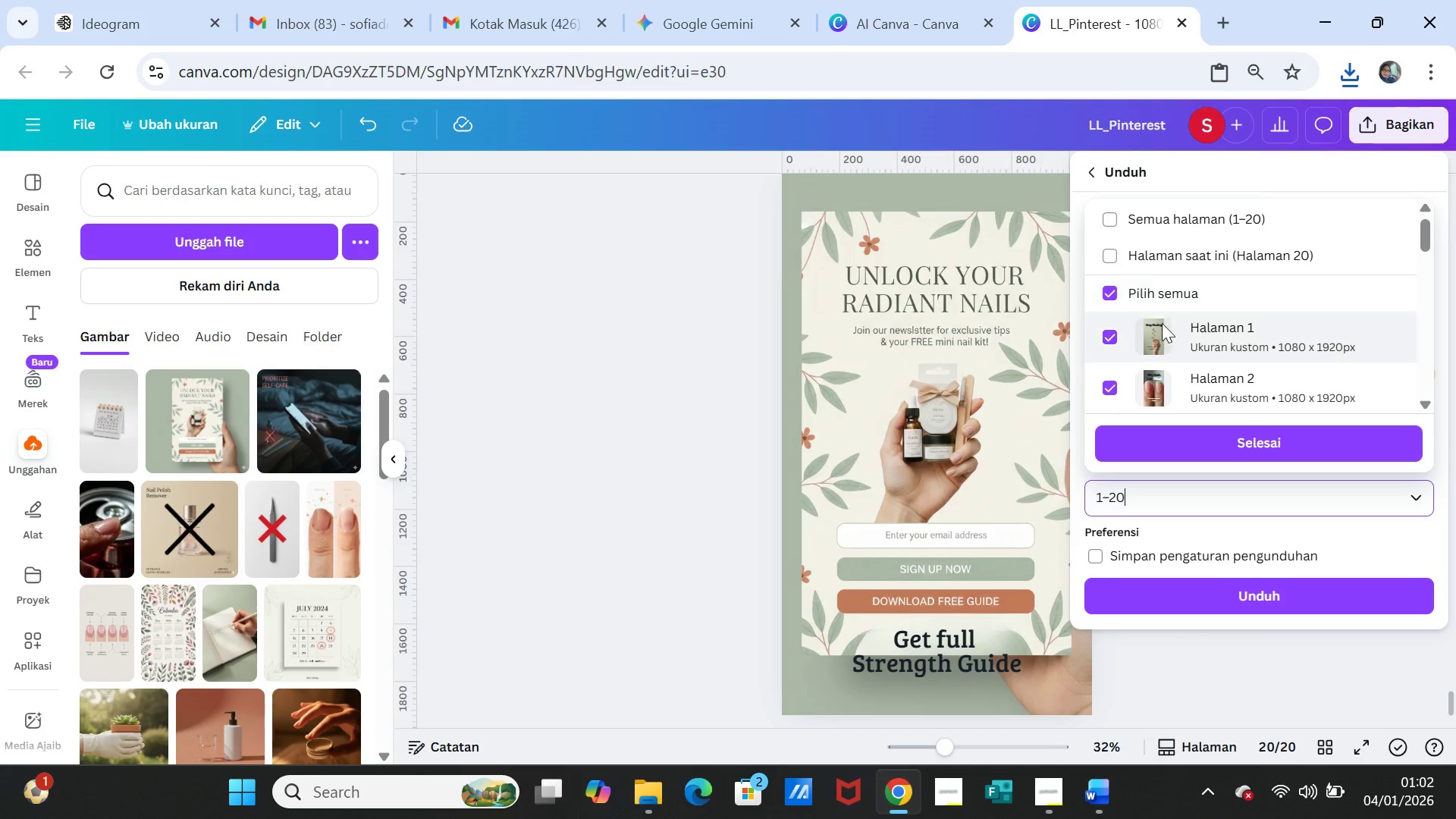 
left_click([1161, 297])
 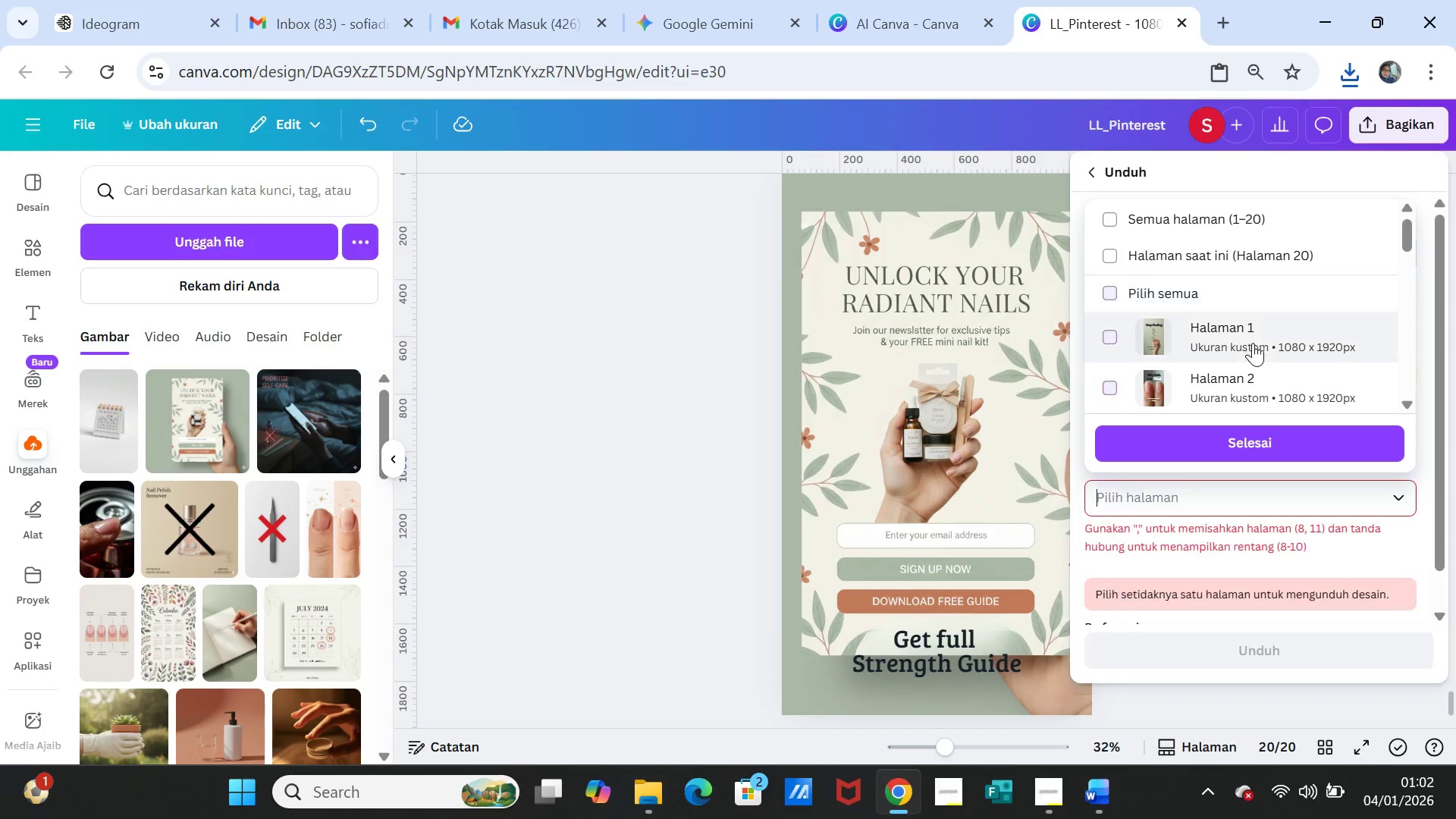 
scroll: coordinate [1256, 349], scroll_direction: down, amount: 2.0
 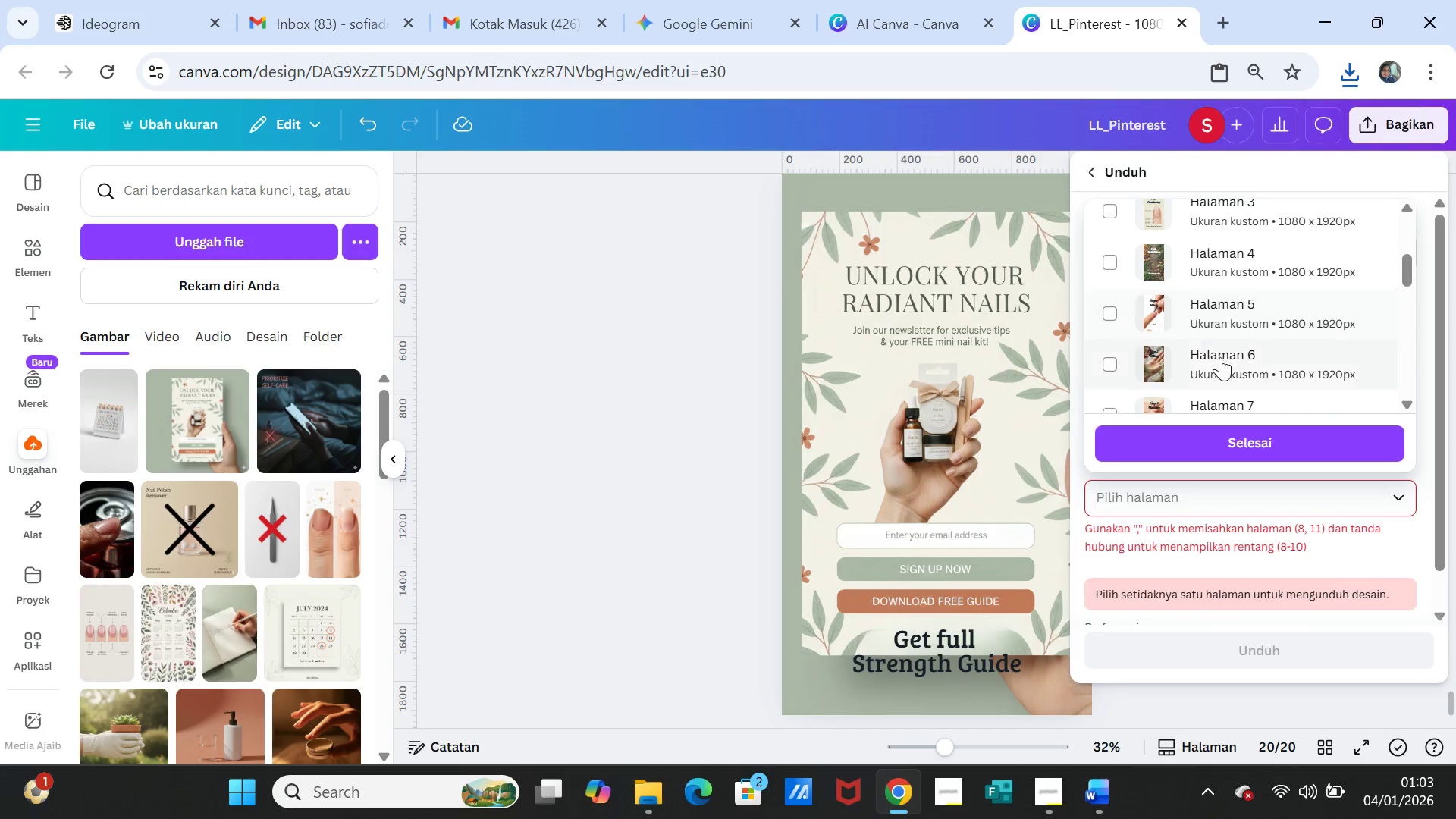 
left_click([1220, 357])
 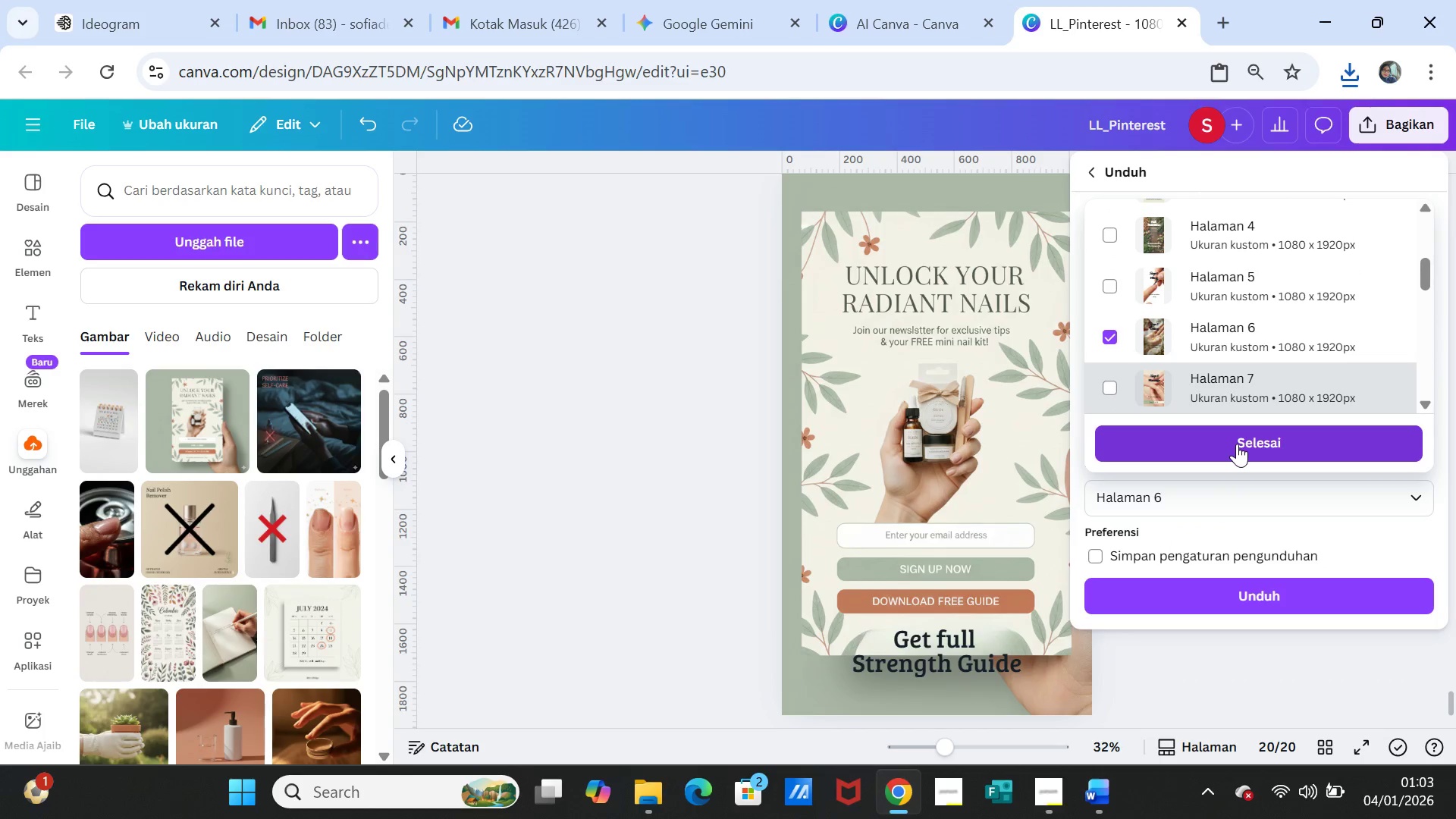 
left_click([1237, 444])
 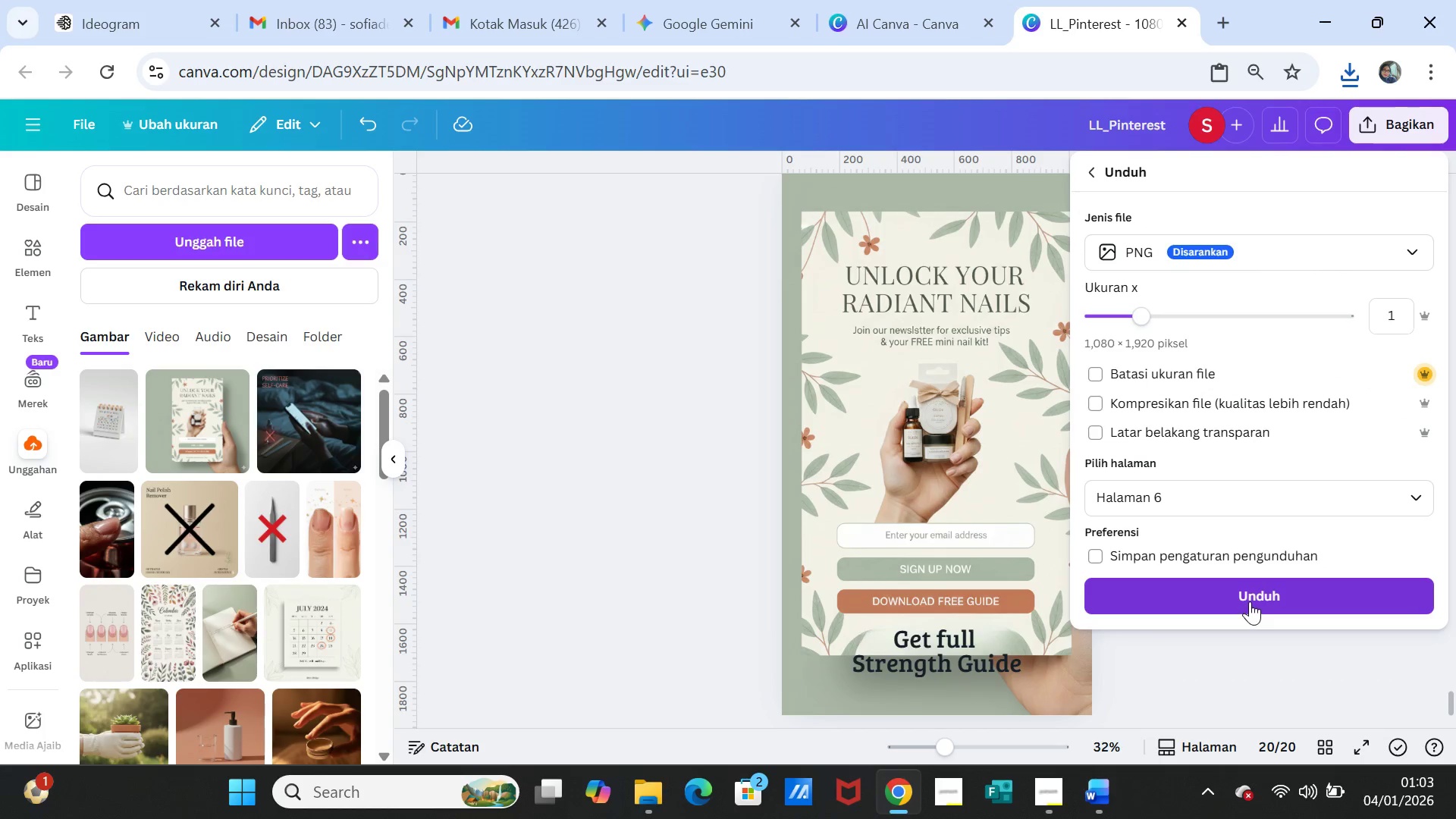 
left_click([1250, 601])
 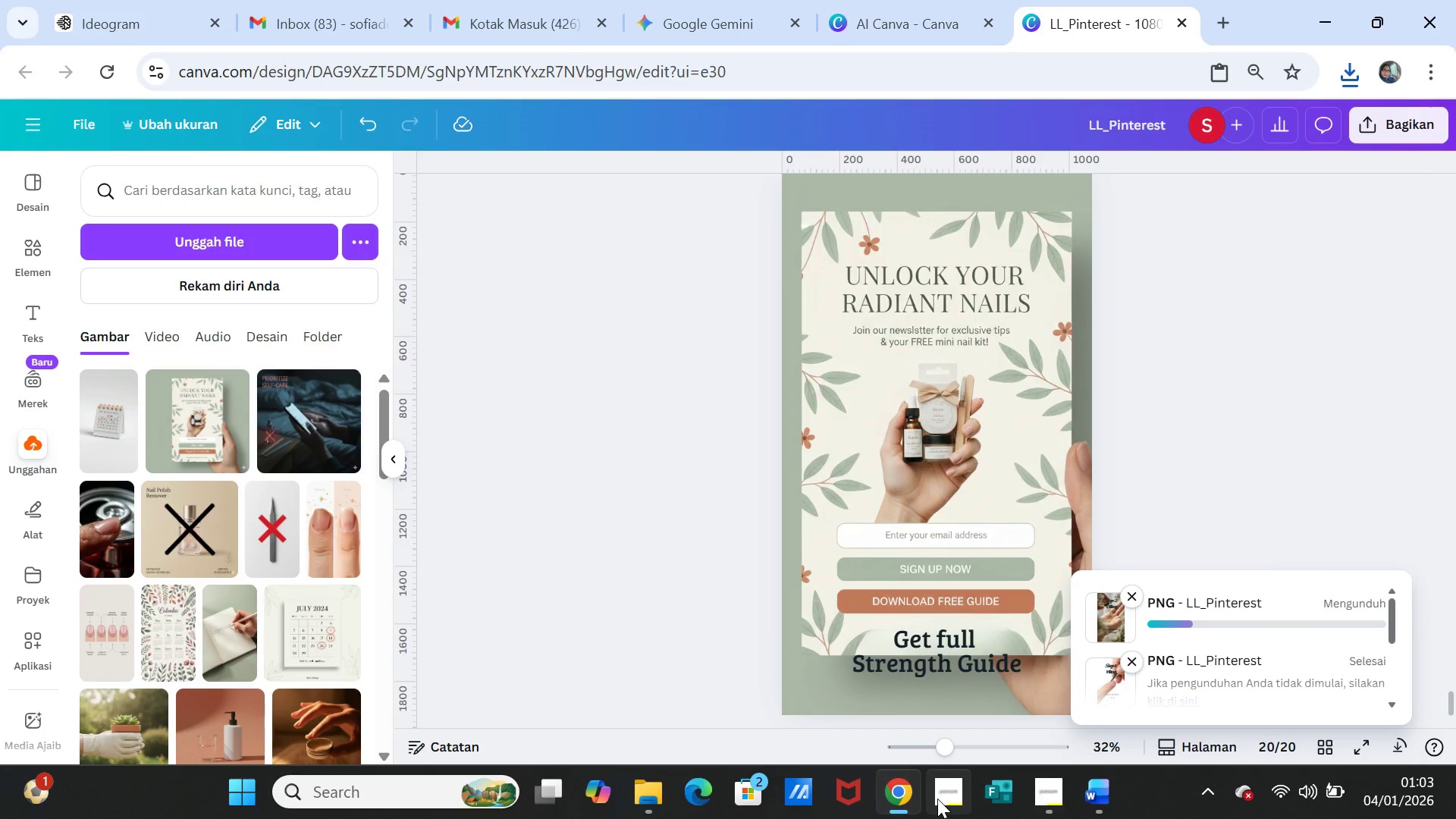 
left_click([1050, 798])